 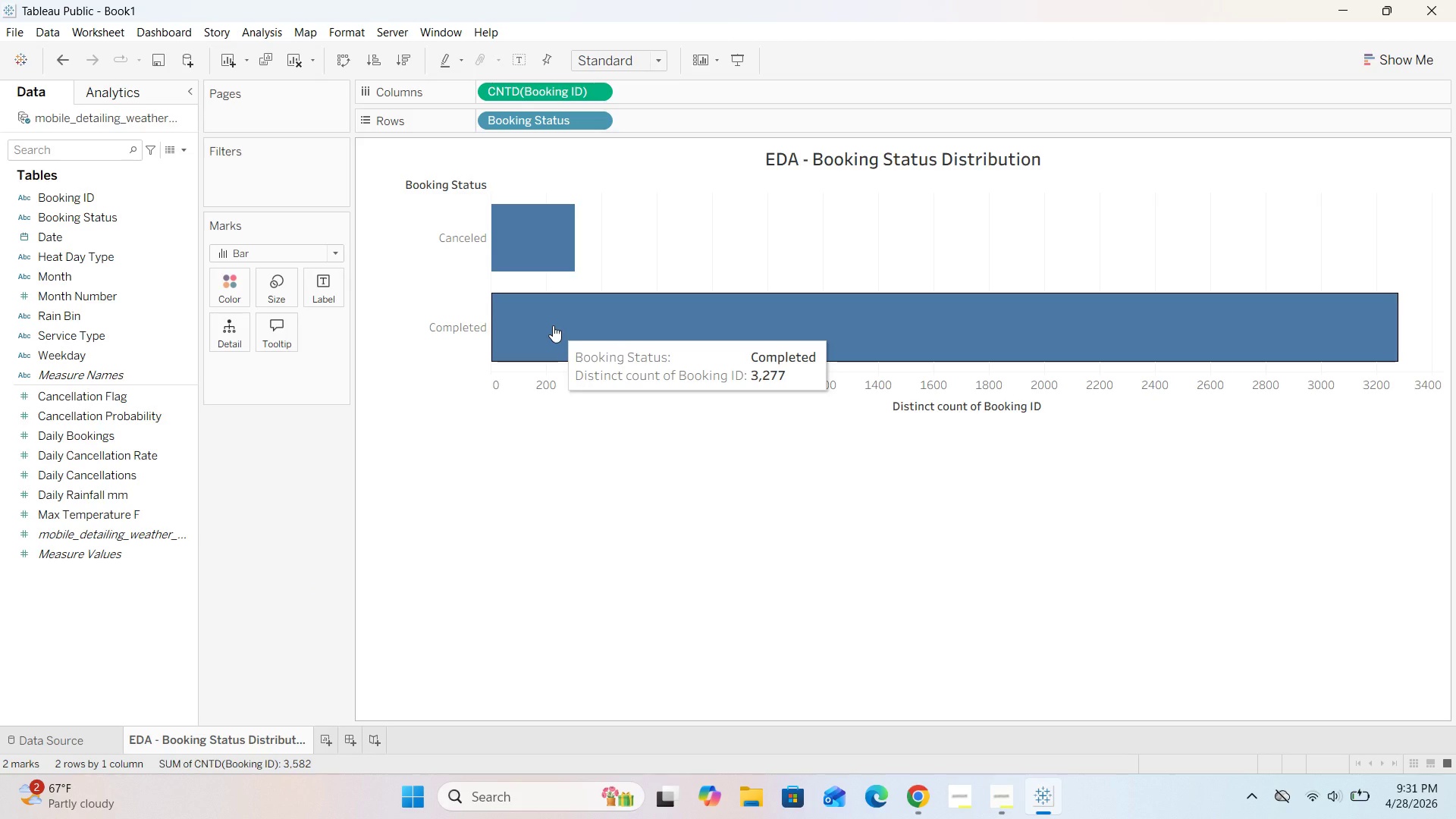 
left_click([324, 744])
 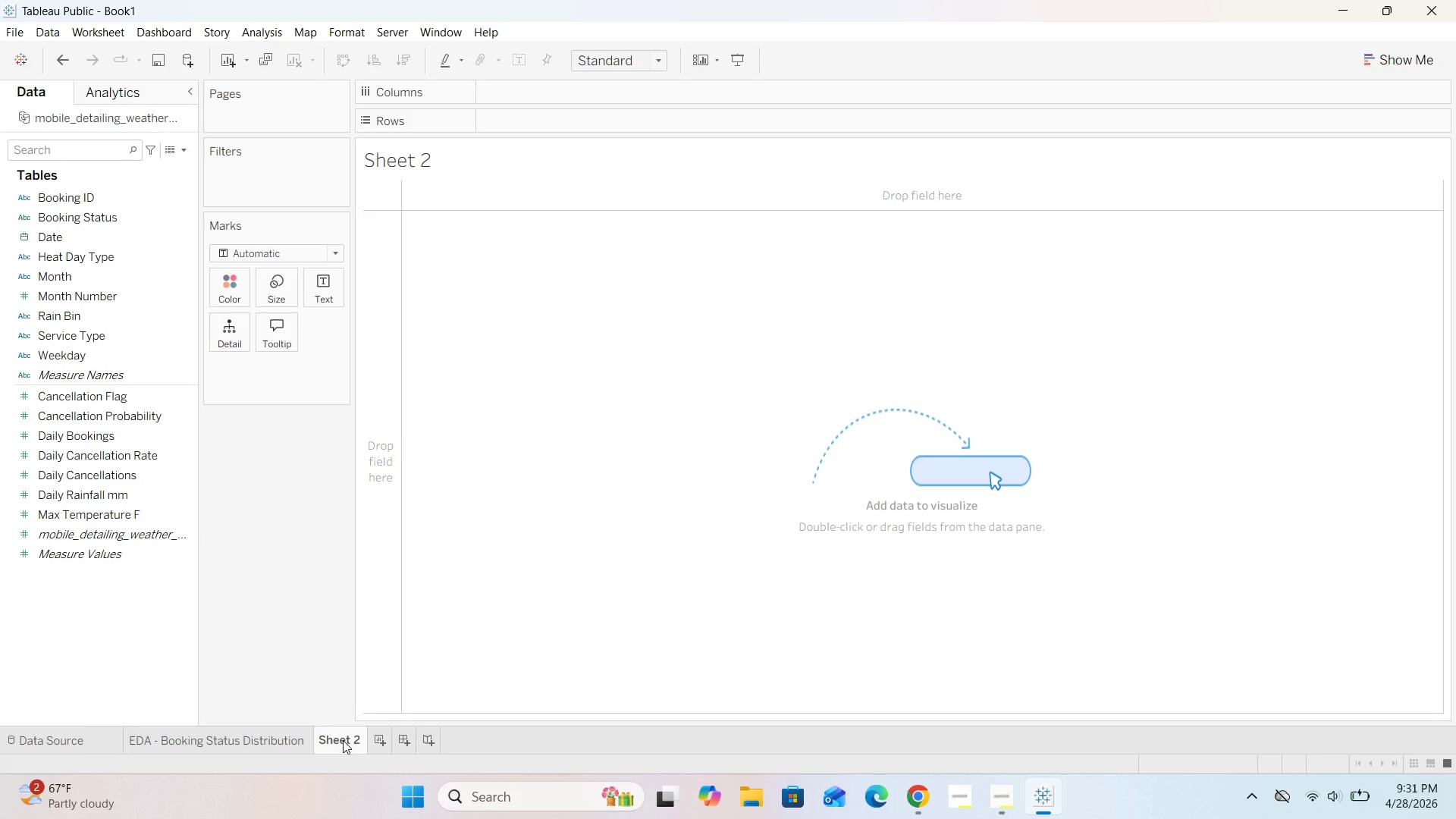 
double_click([343, 740])
 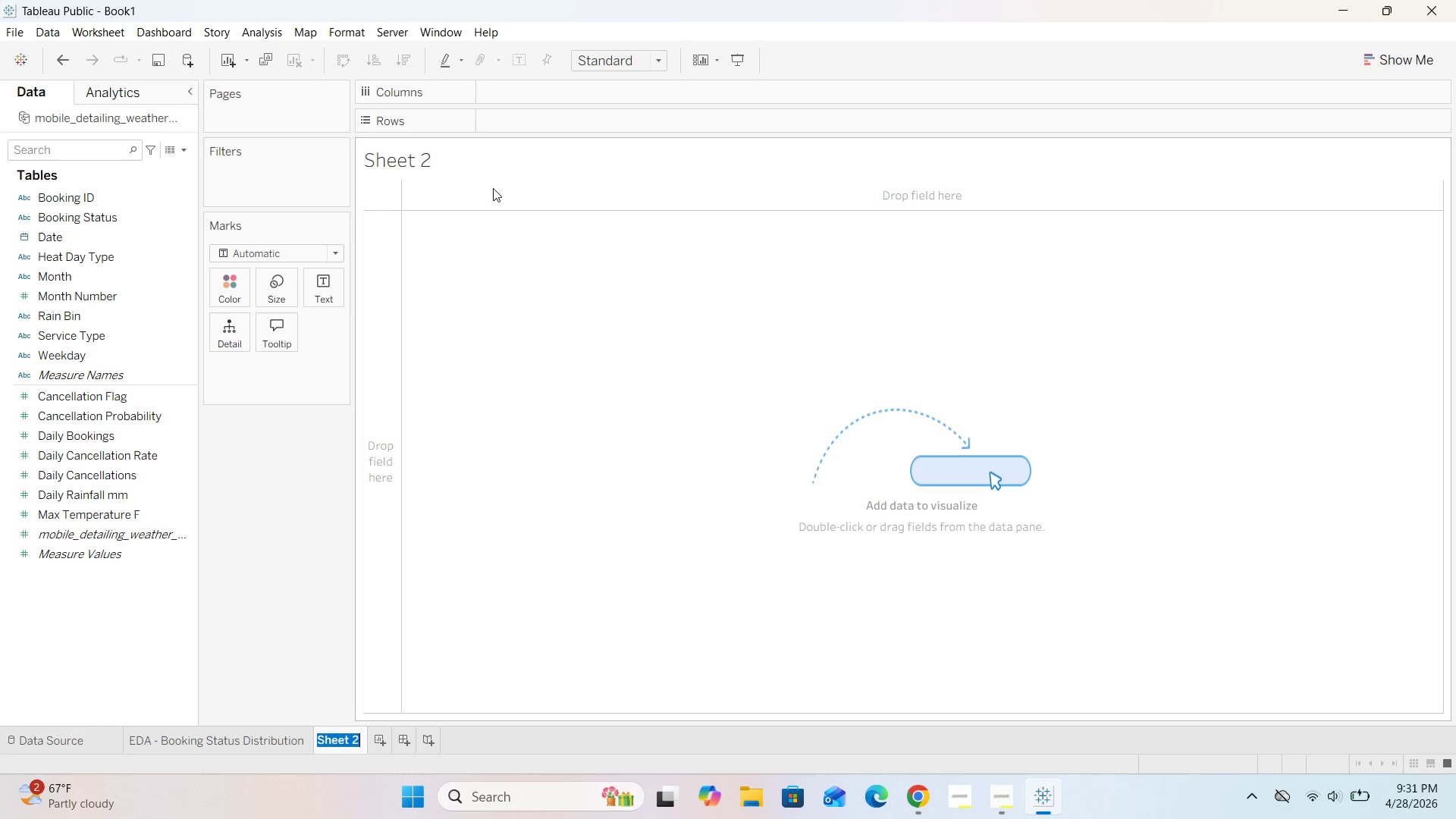 
double_click([486, 152])
 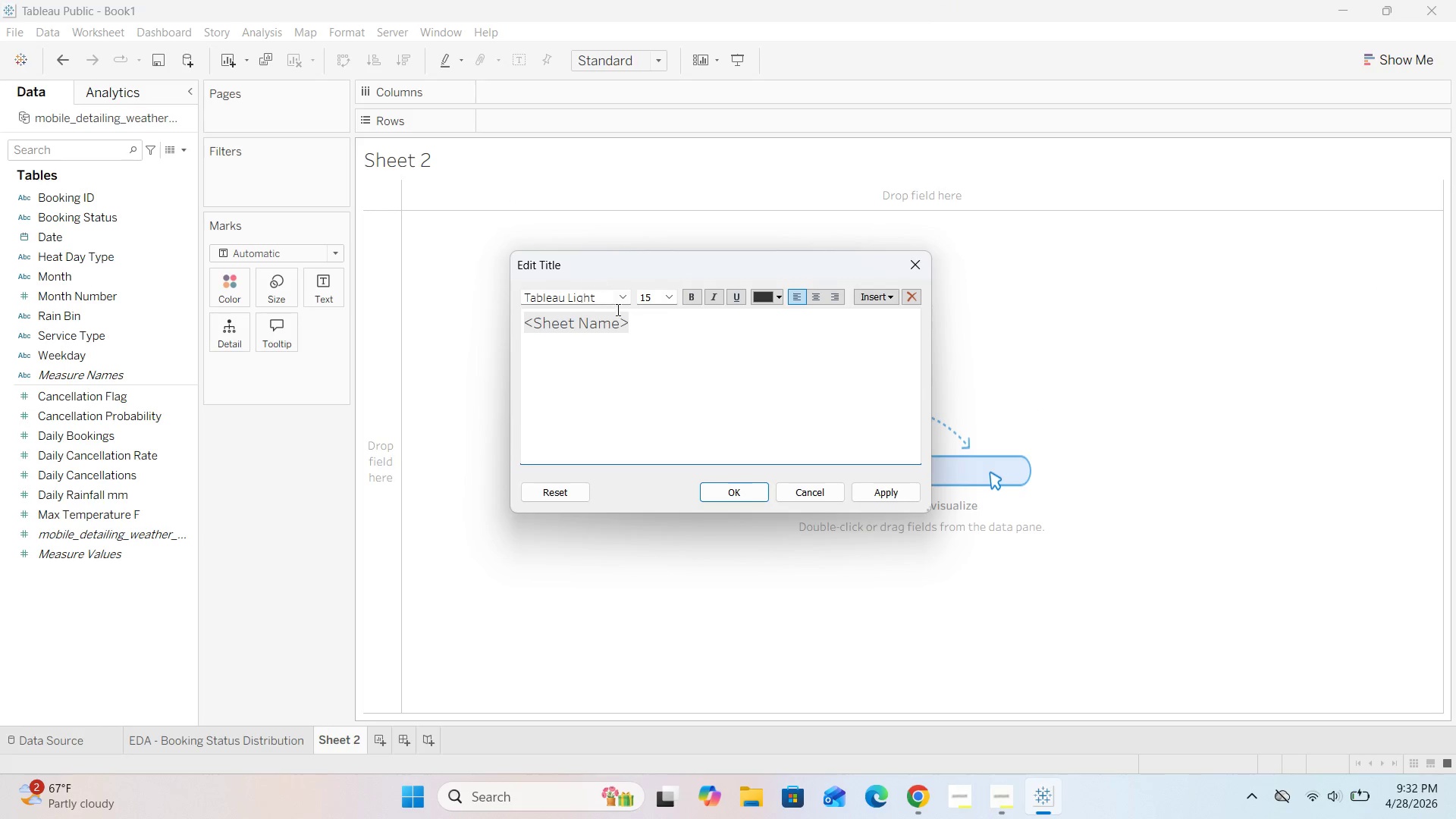 
left_click_drag(start_coordinate=[649, 318], to_coordinate=[513, 319])
 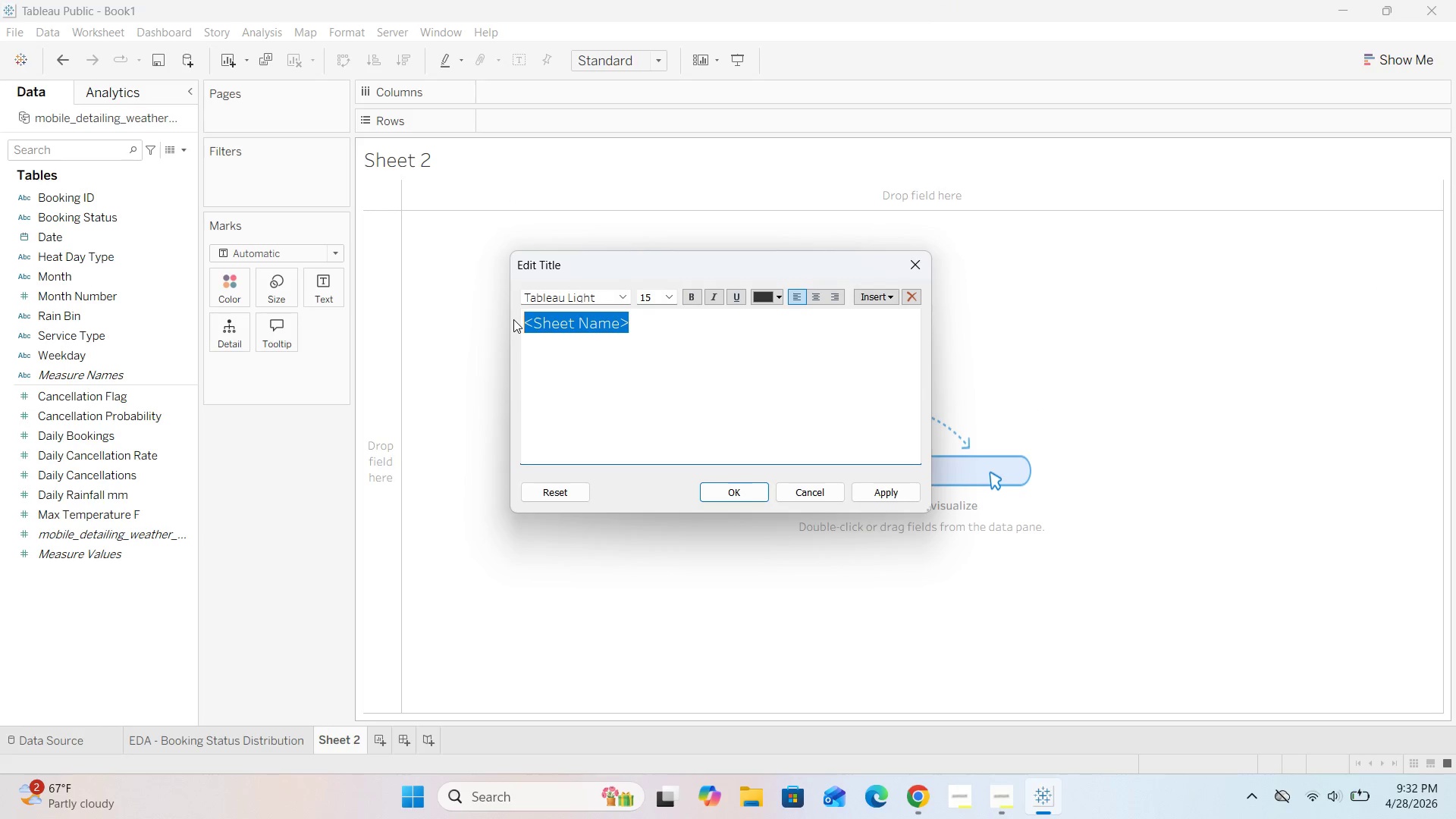 
key(Backspace)
type(eda - cancellation Rate y Service Typ[)
key(Backspace)
type(e)
 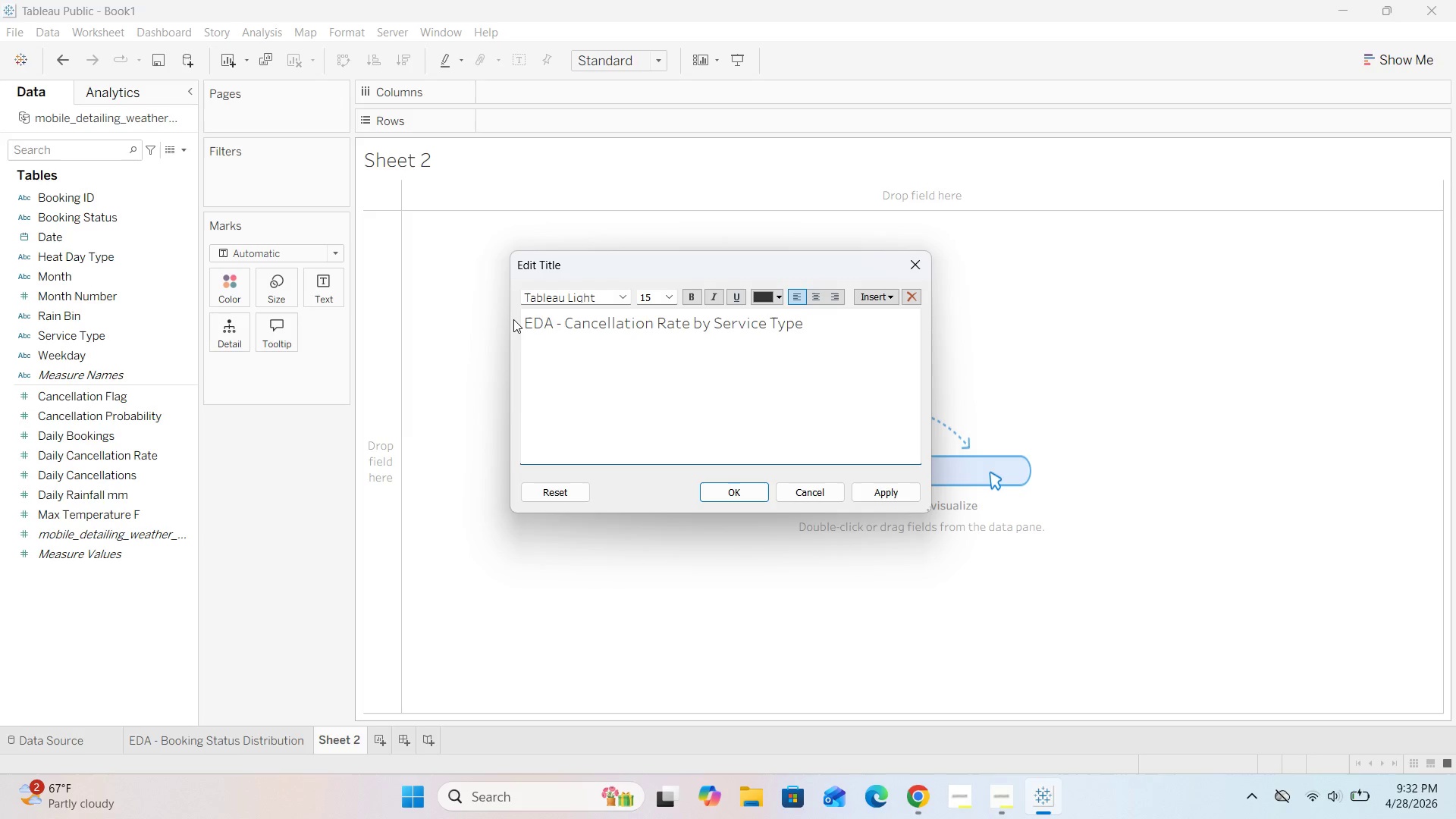 
hold_key(key=CapsLock, duration=0.33)
 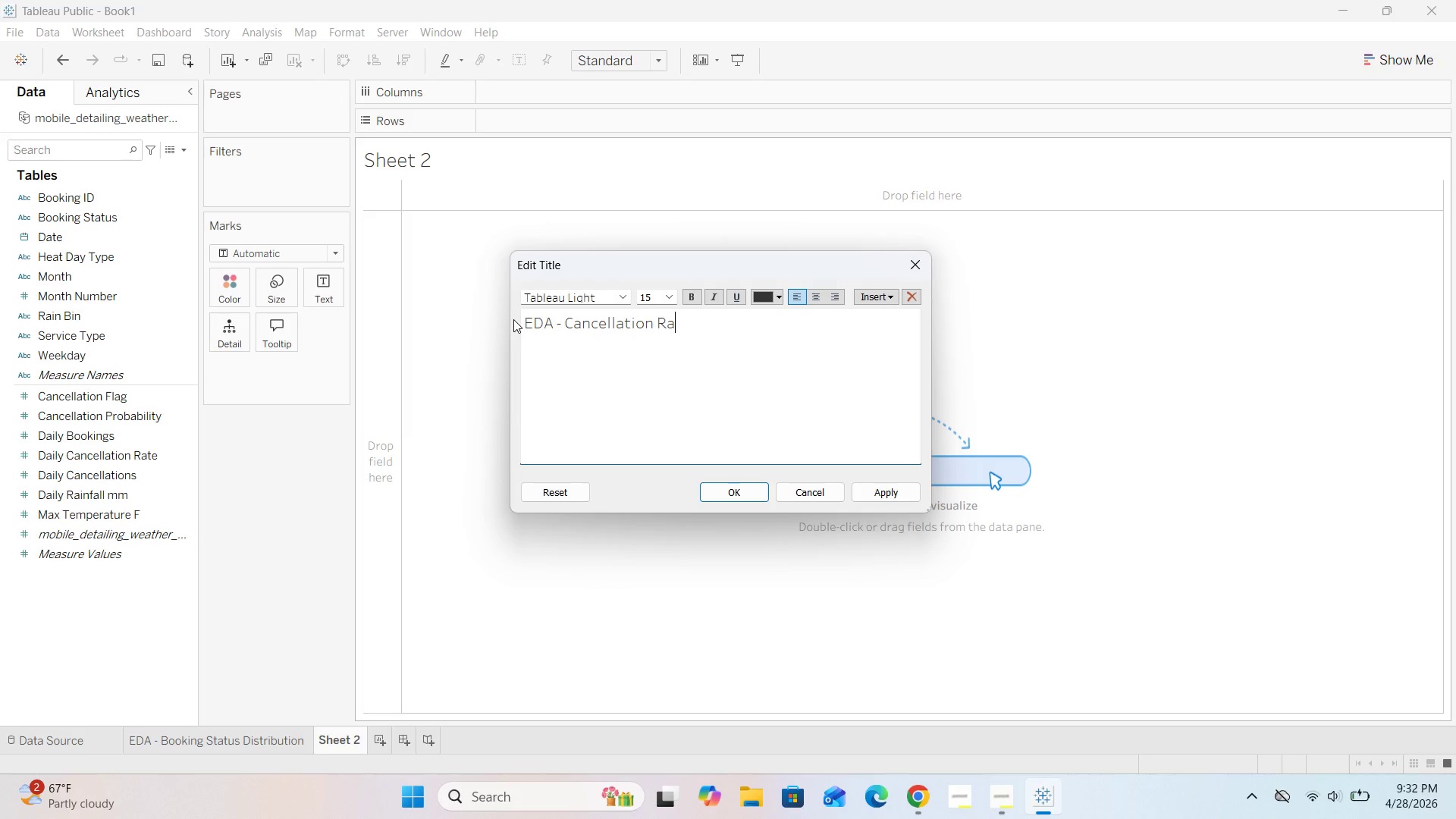 
hold_key(key=B, duration=0.33)
 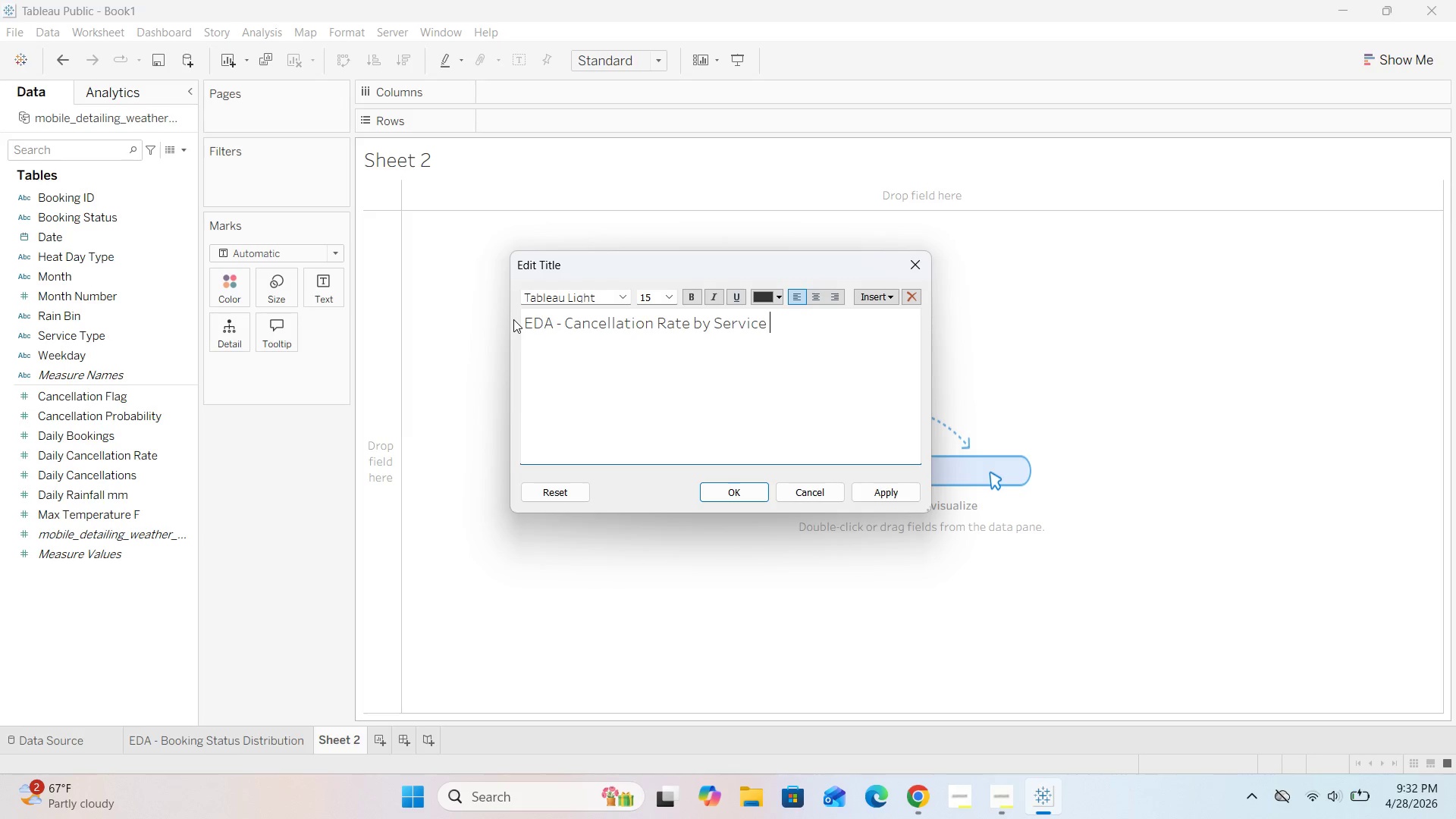 
left_click_drag(start_coordinate=[836, 331], to_coordinate=[406, 303])
 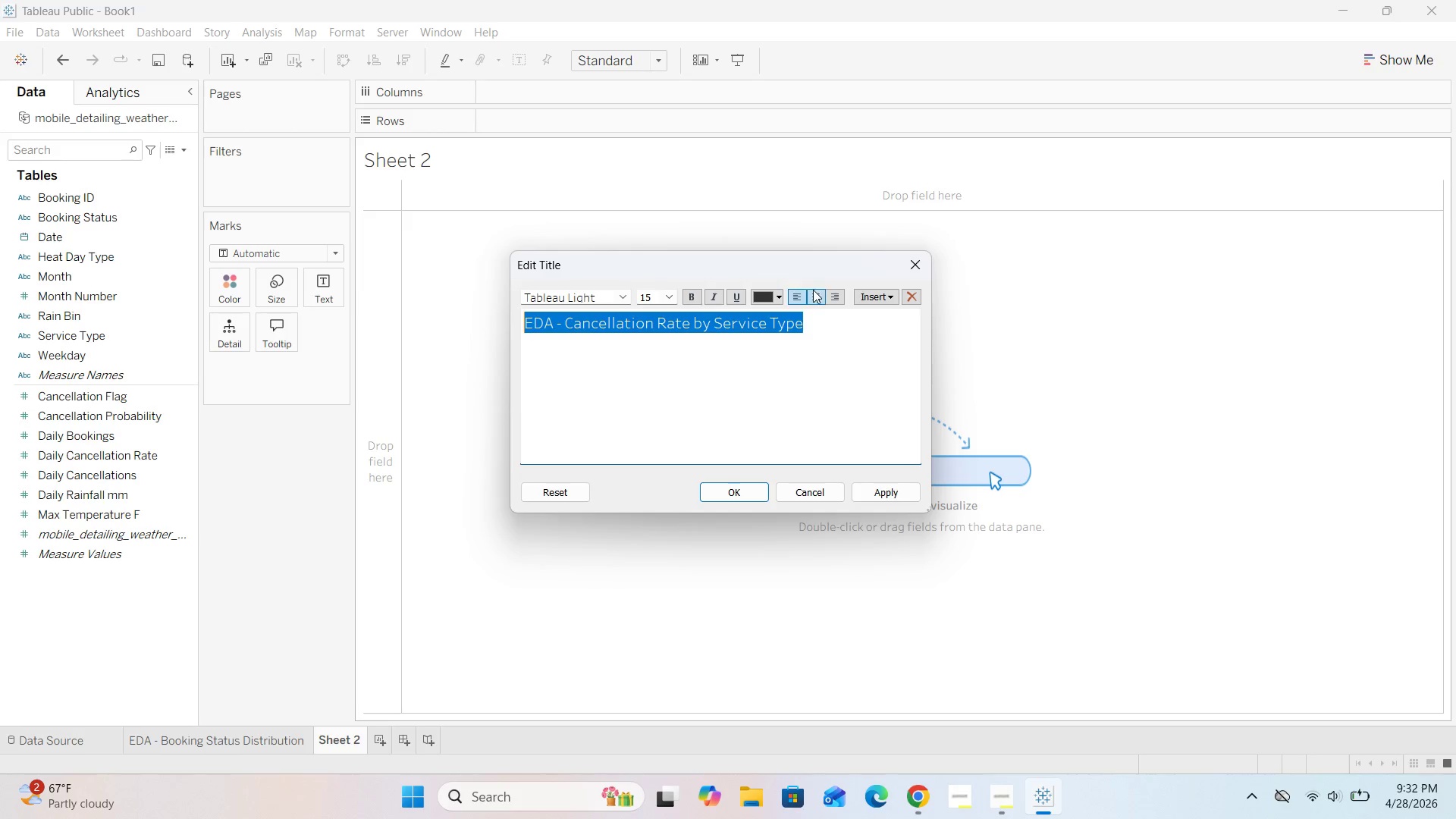 
left_click([817, 298])
 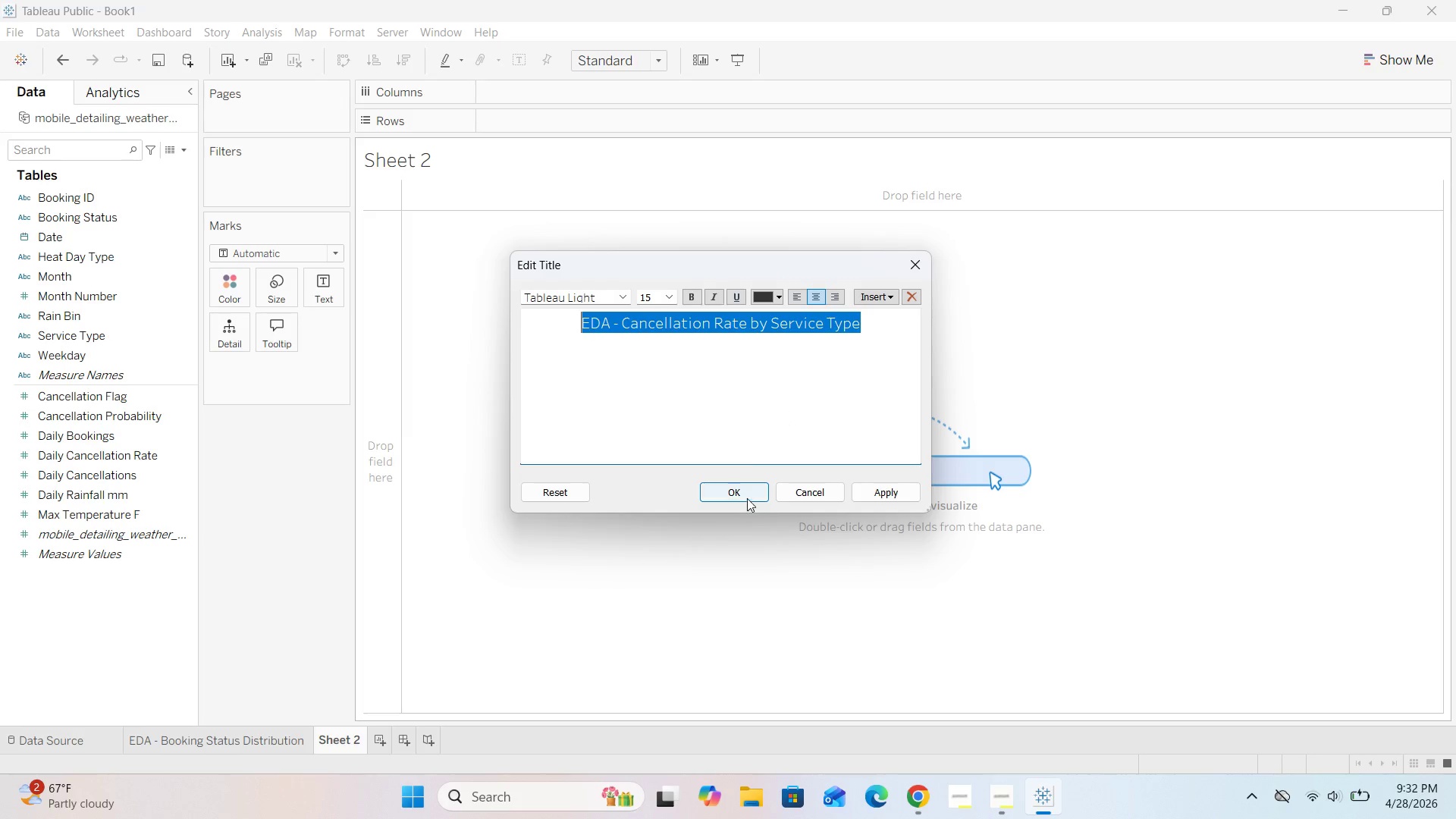 
left_click([796, 381])
 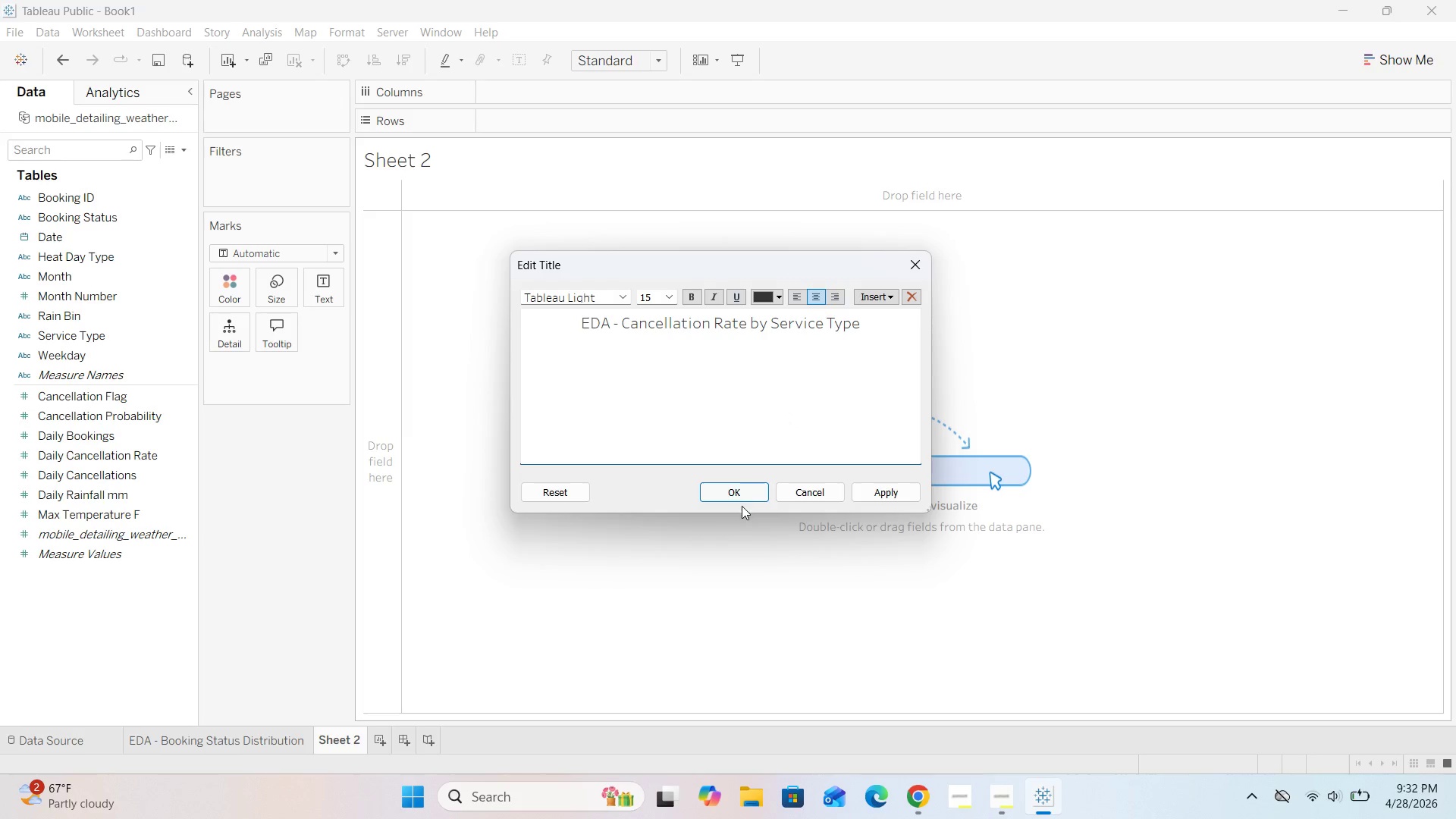 
left_click([742, 497])
 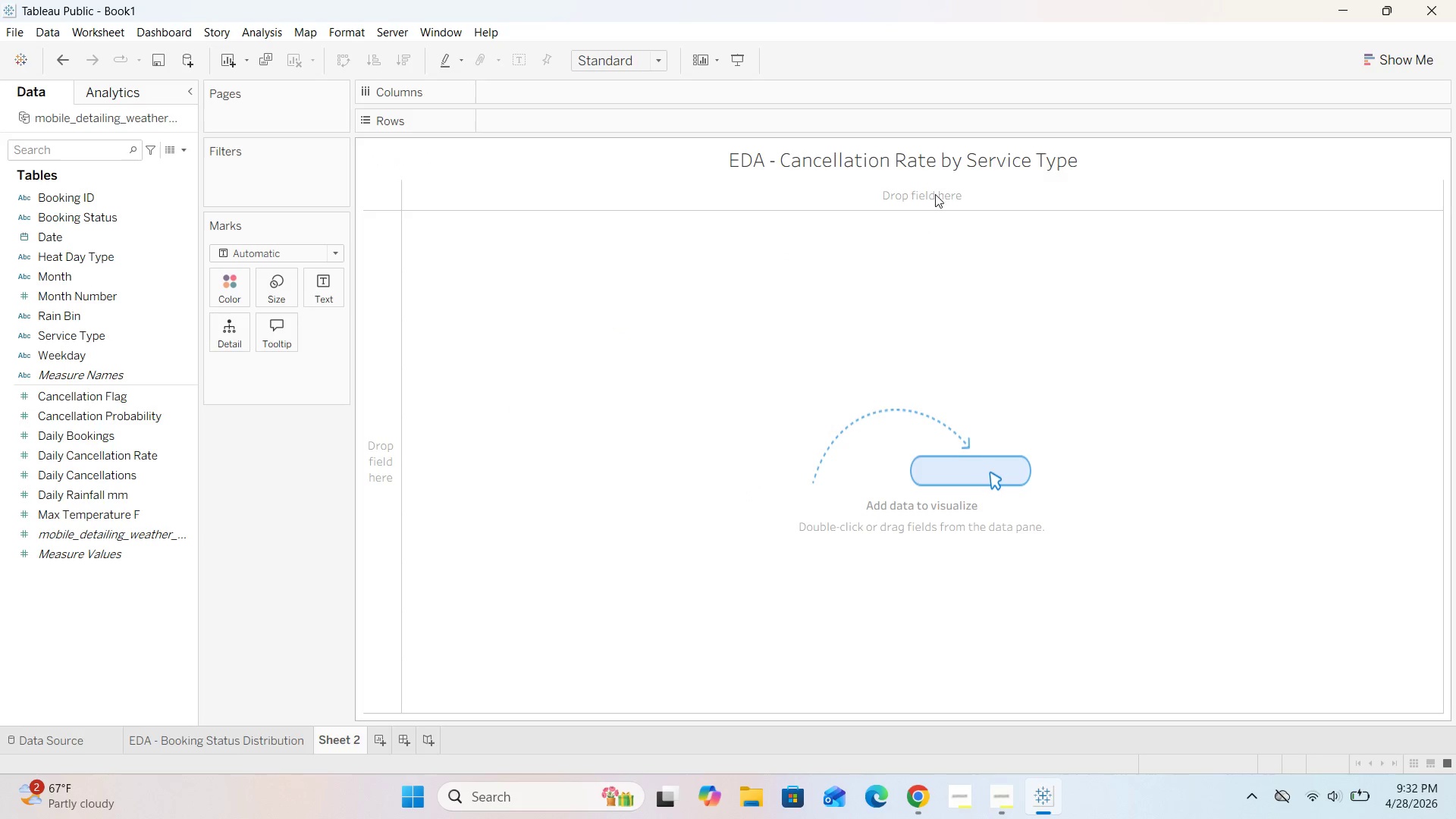 
double_click([949, 164])
 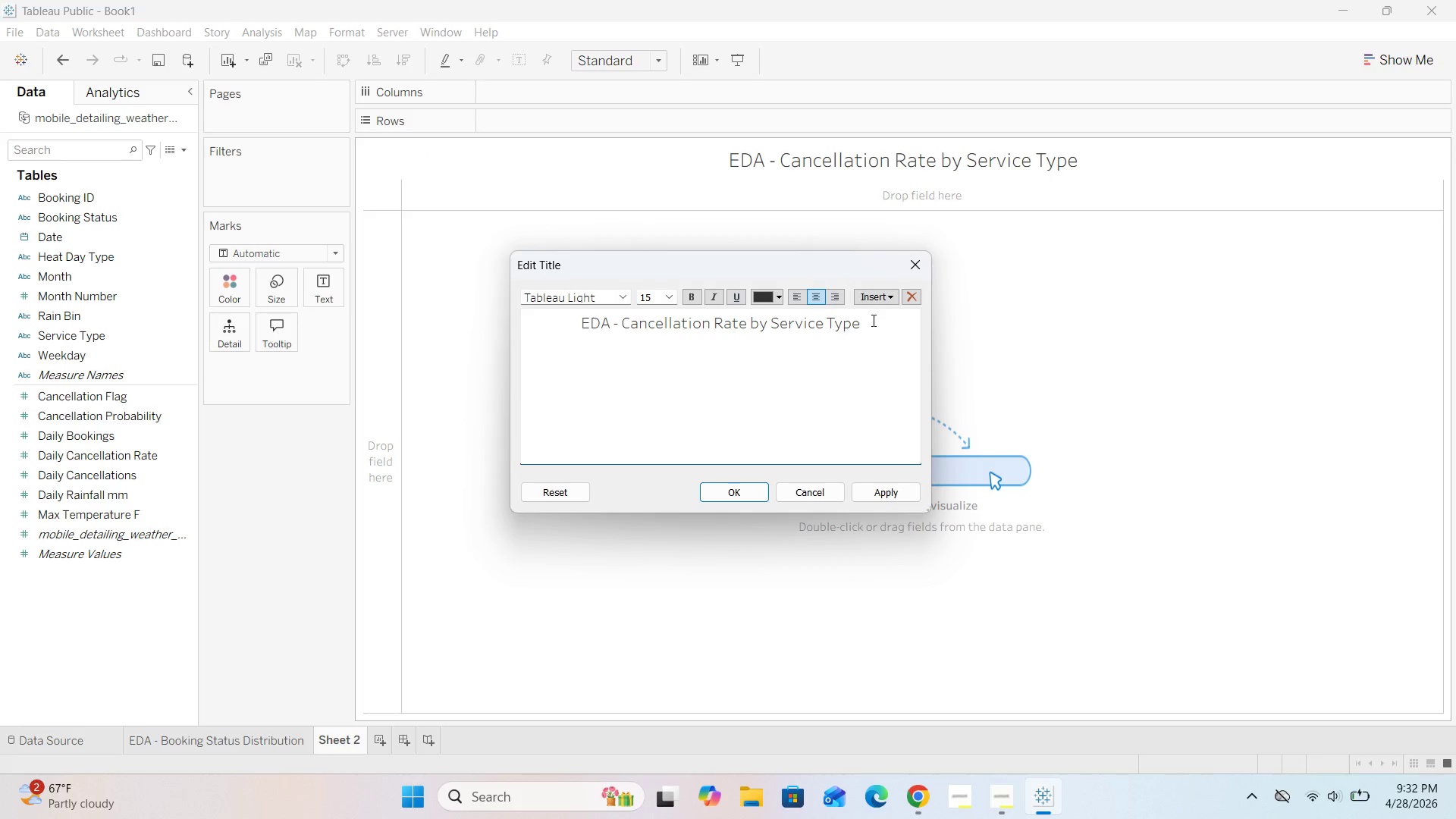 
left_click_drag(start_coordinate=[872, 322], to_coordinate=[540, 325])
 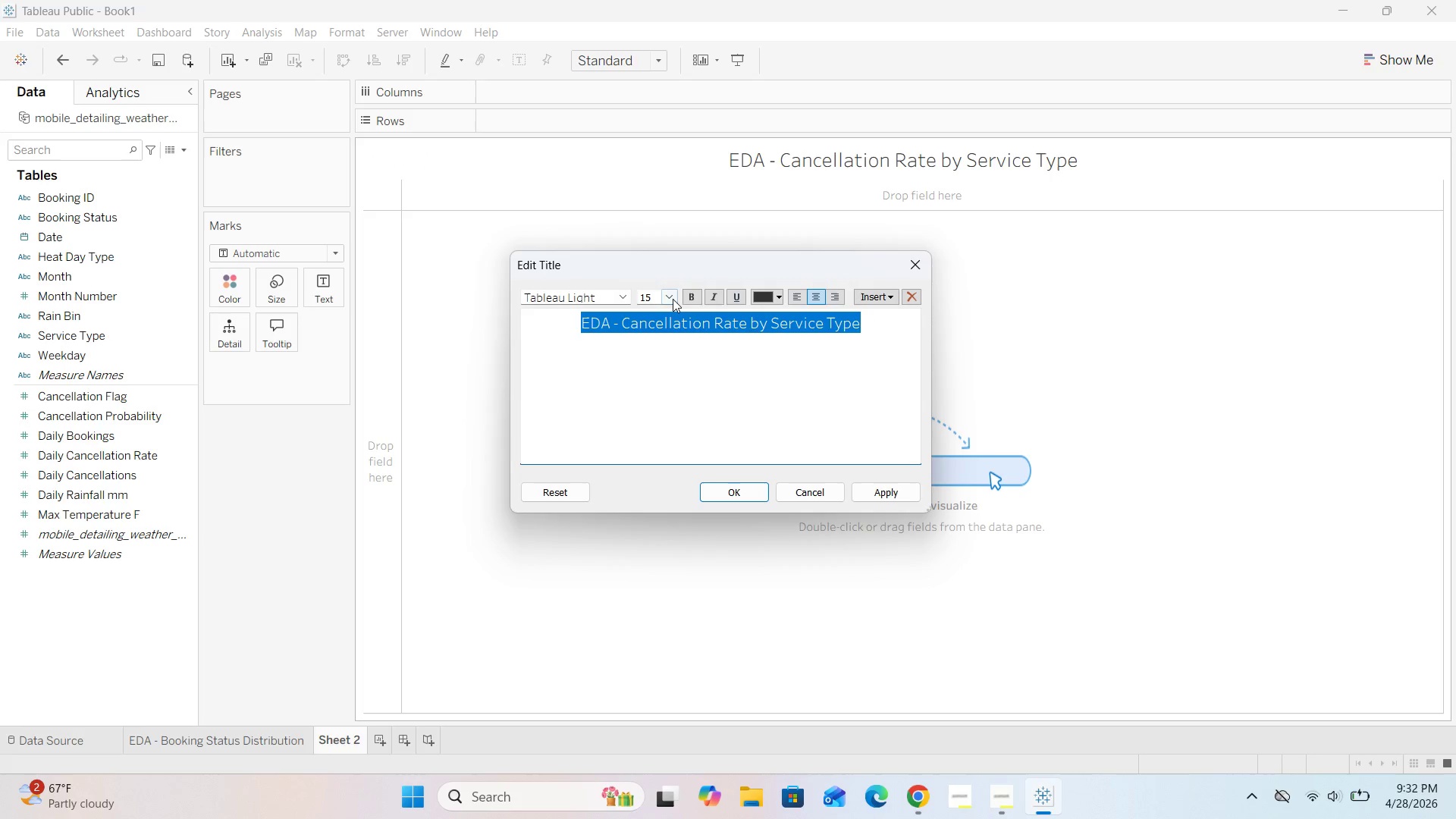 
left_click([672, 299])
 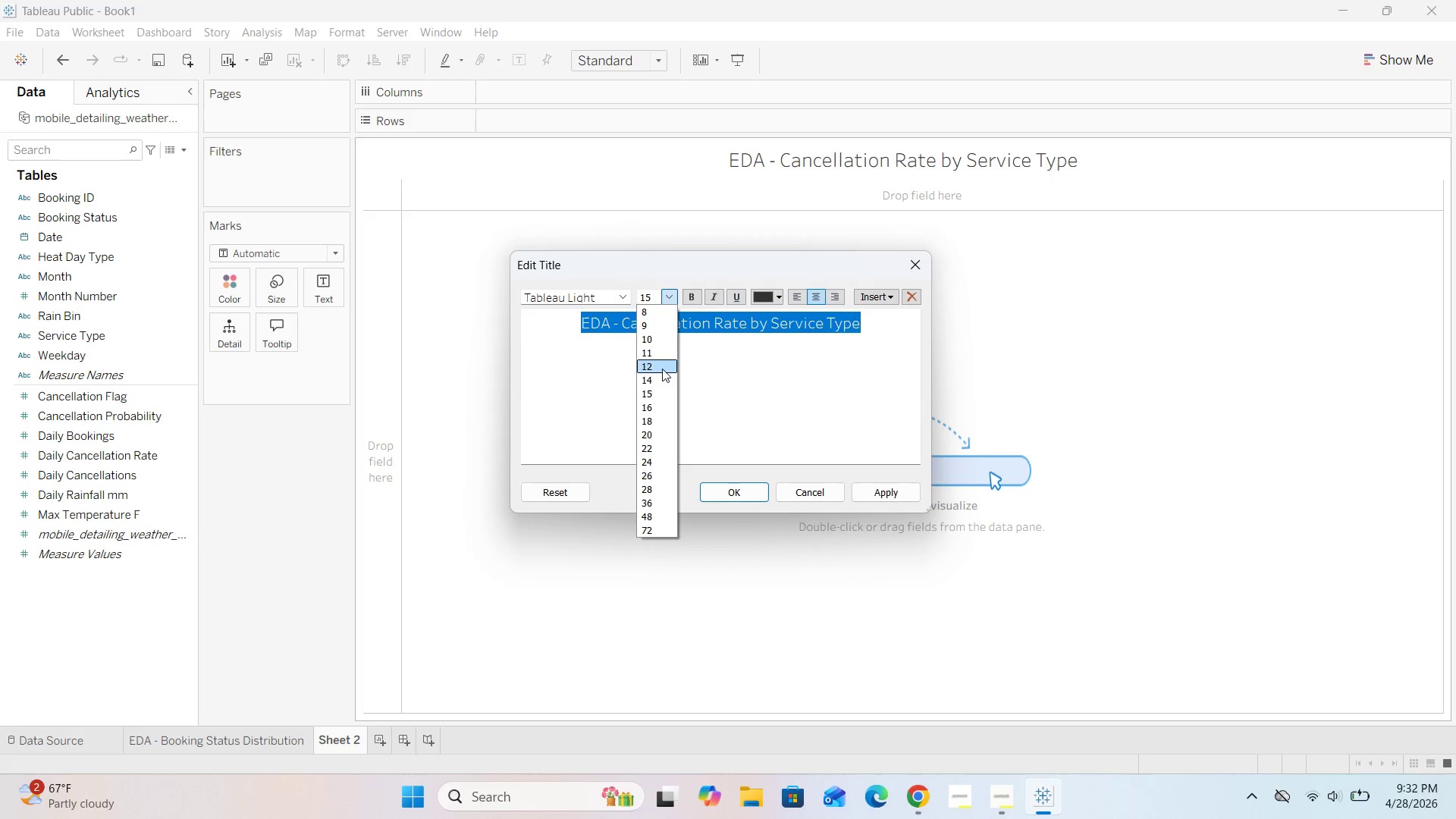 
left_click([657, 380])
 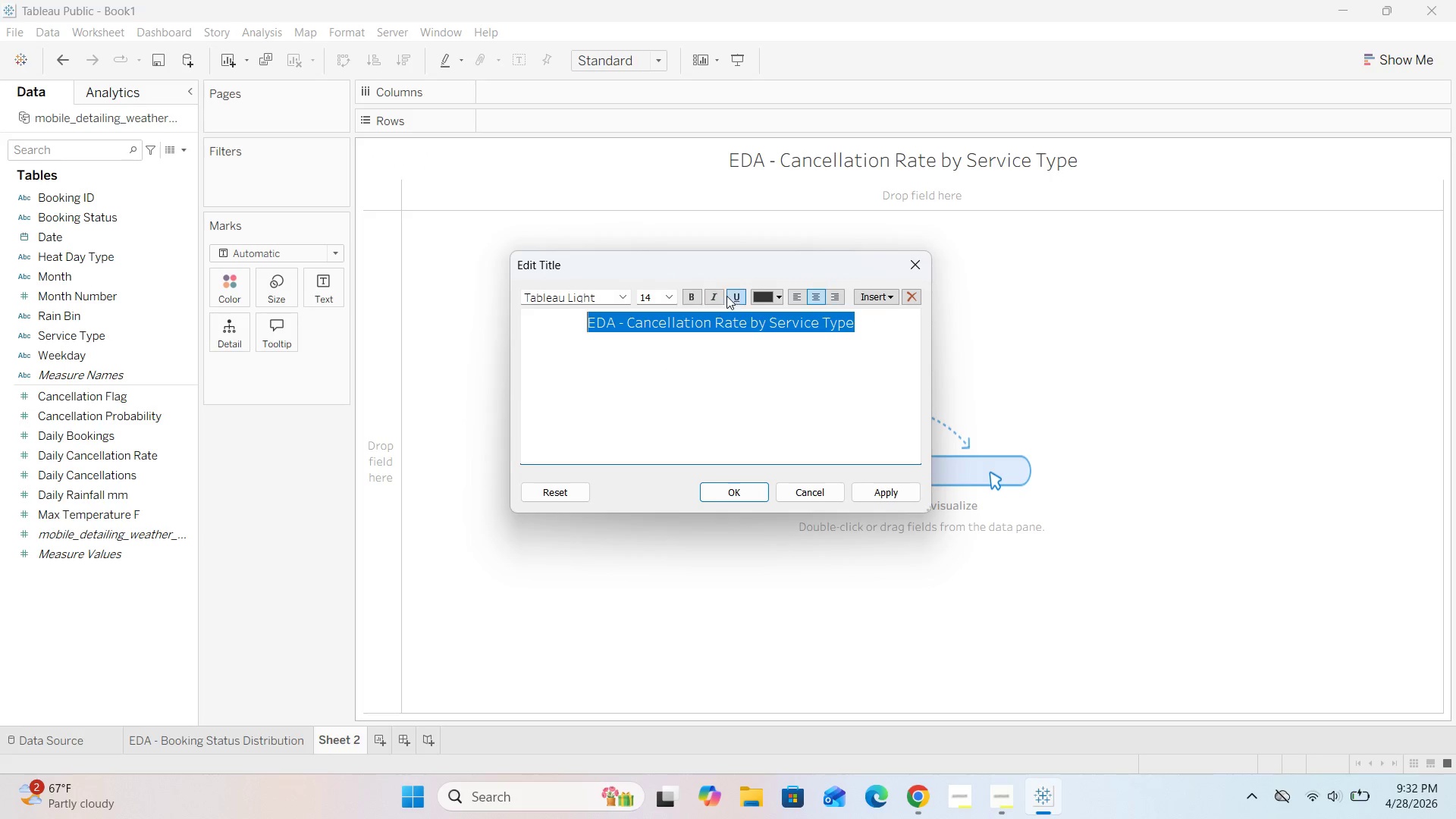 
left_click([693, 297])
 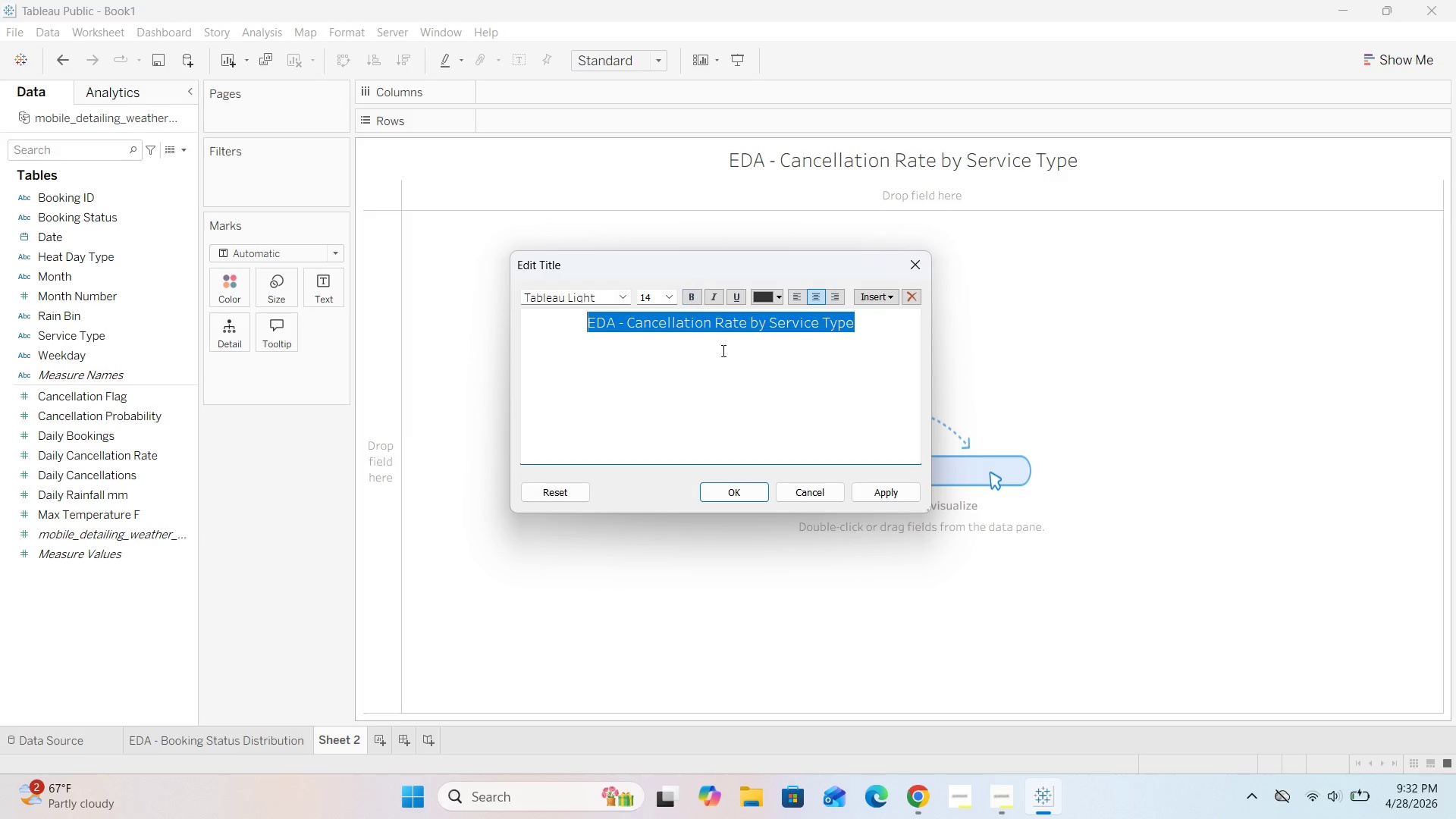 
double_click([727, 500])
 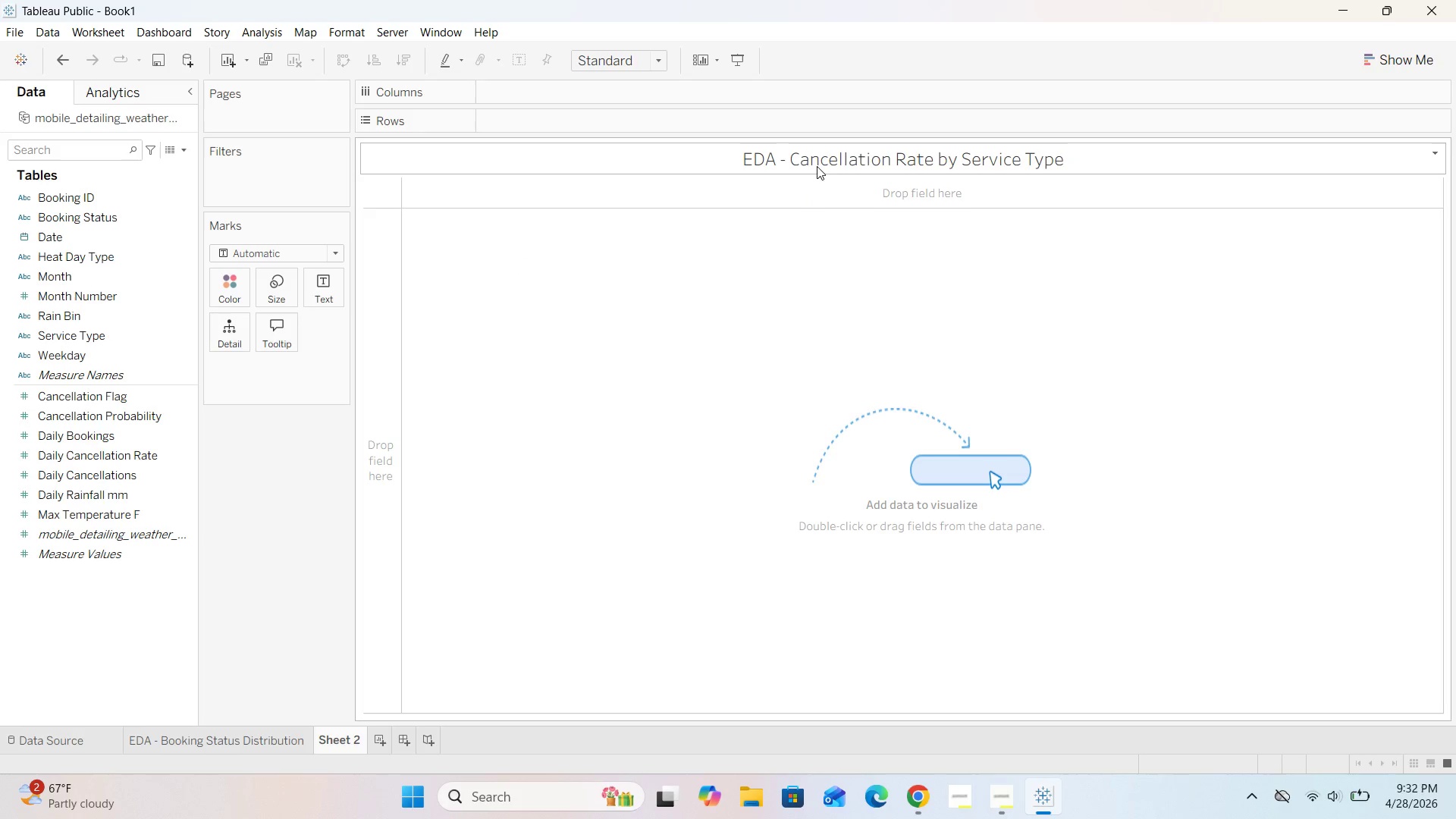 
double_click([815, 164])
 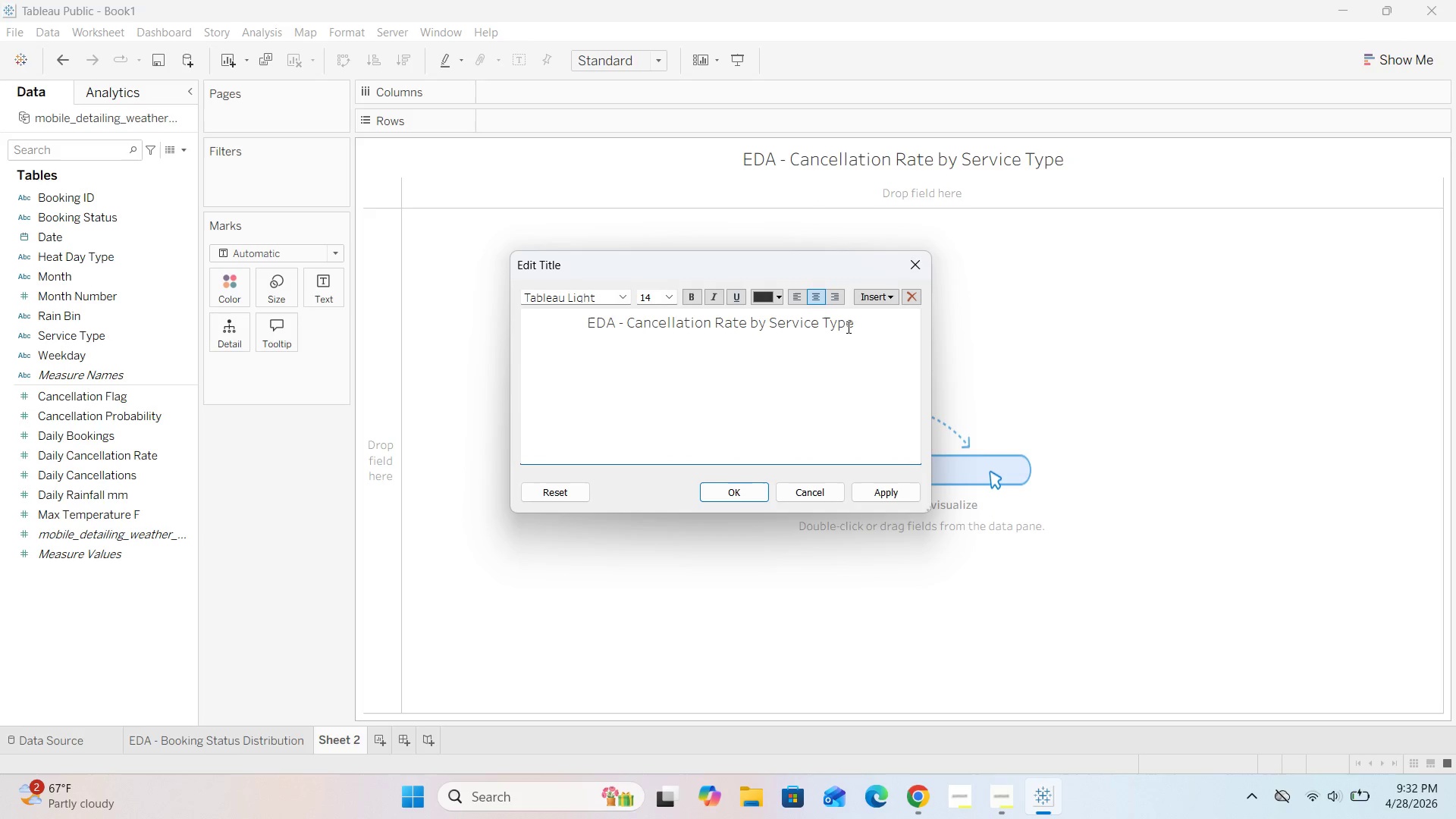 
left_click_drag(start_coordinate=[864, 322], to_coordinate=[420, 281])
 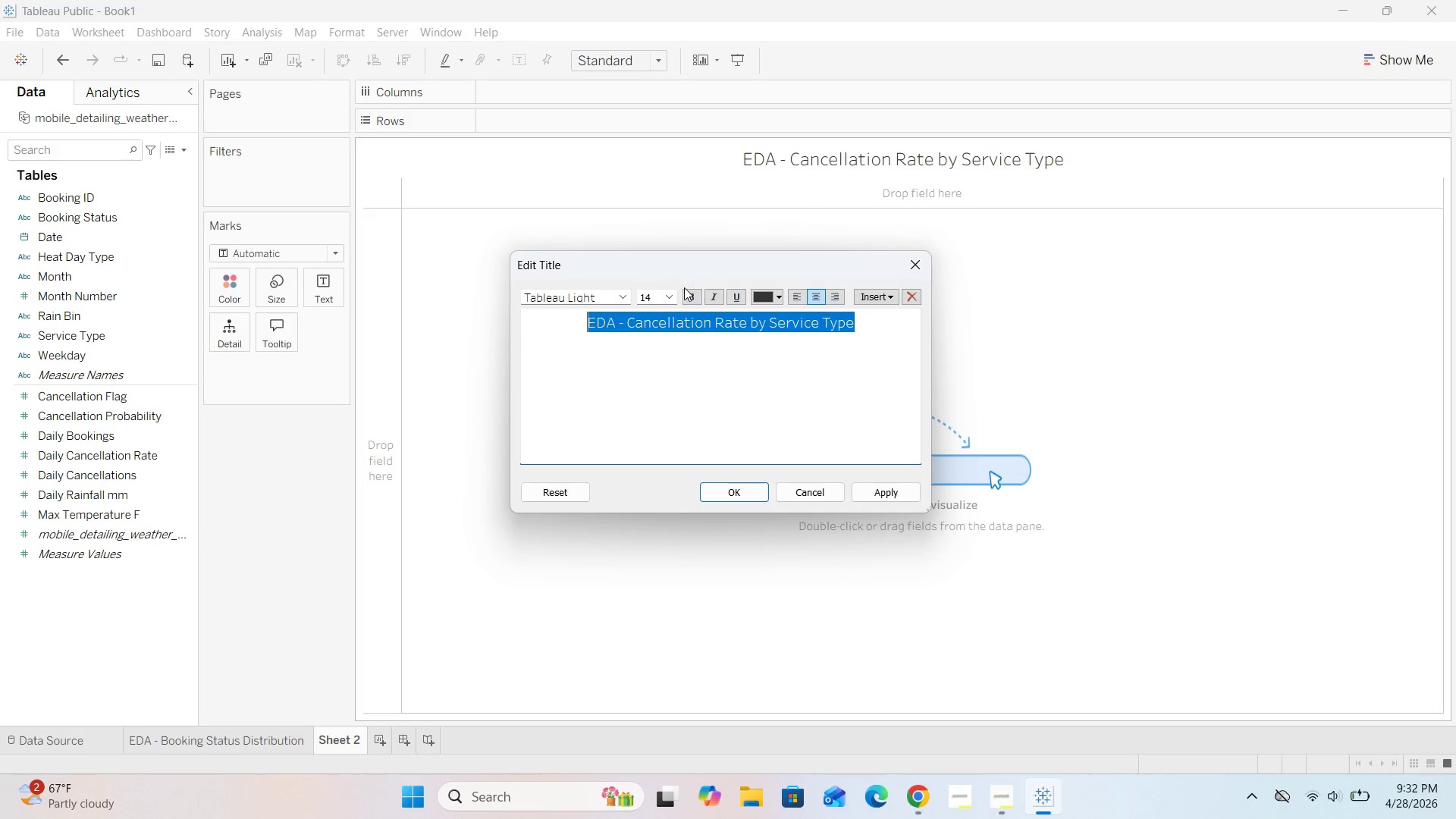 
left_click([689, 297])
 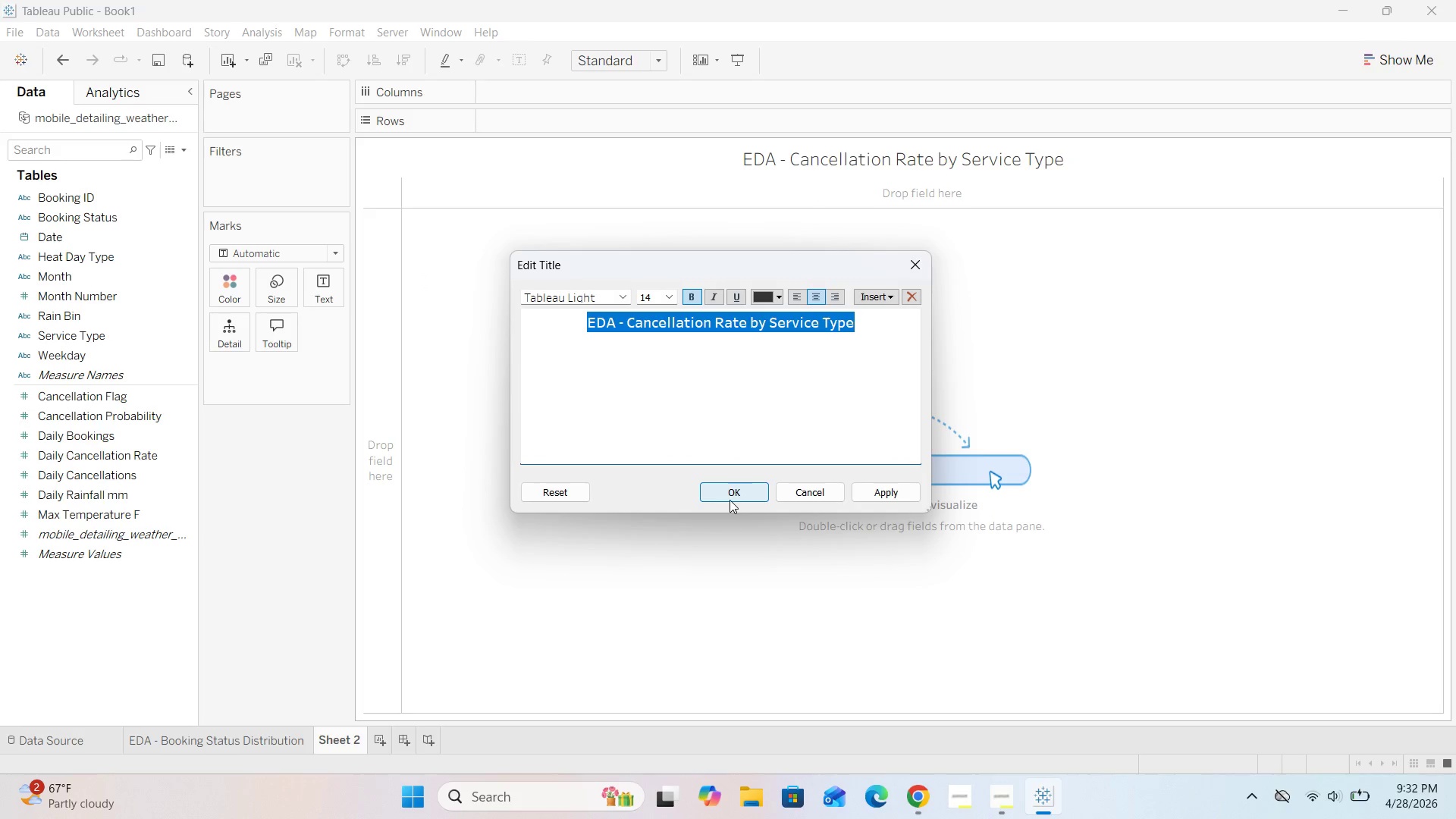 
left_click([733, 495])
 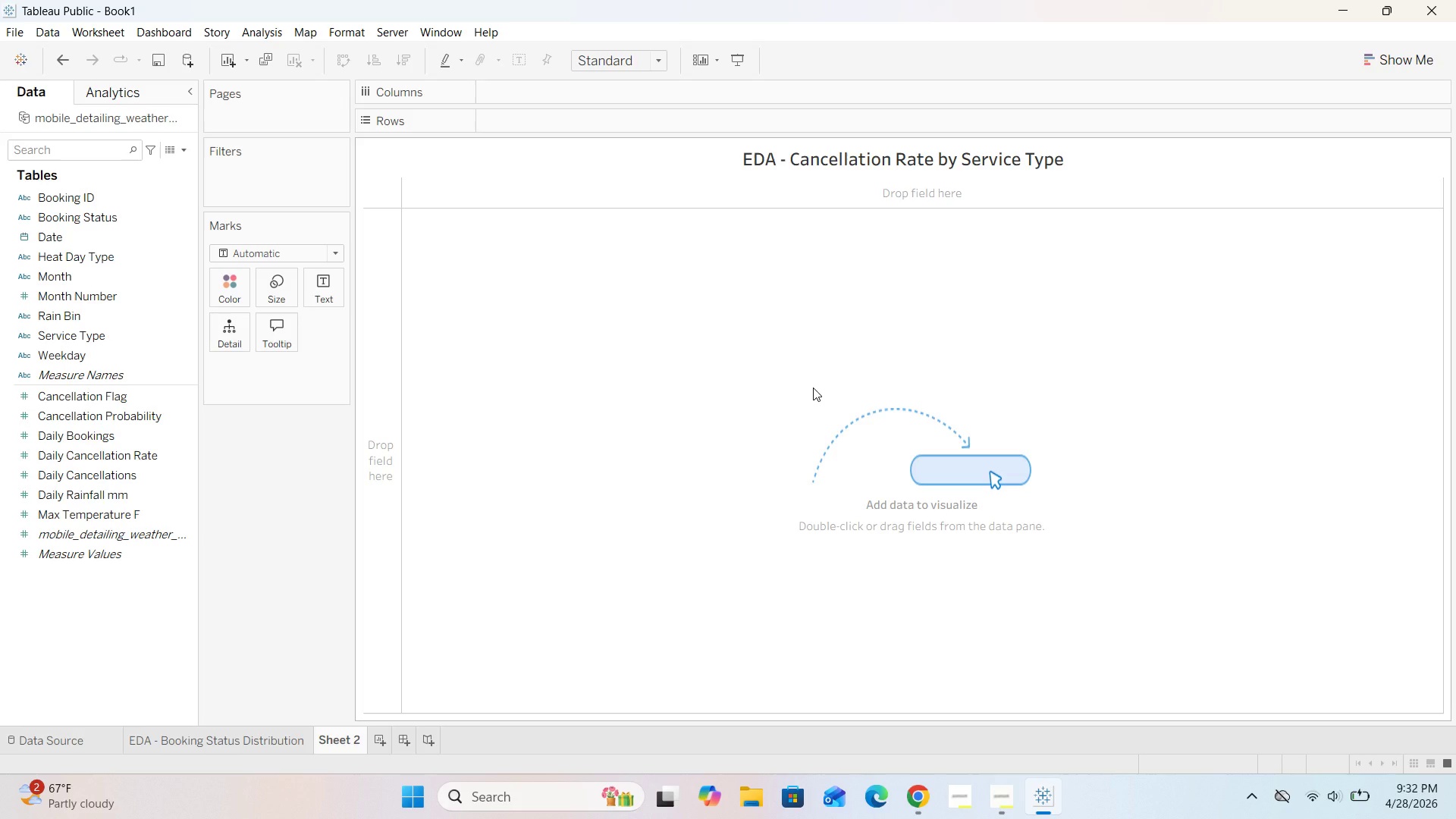 
wait(16.22)
 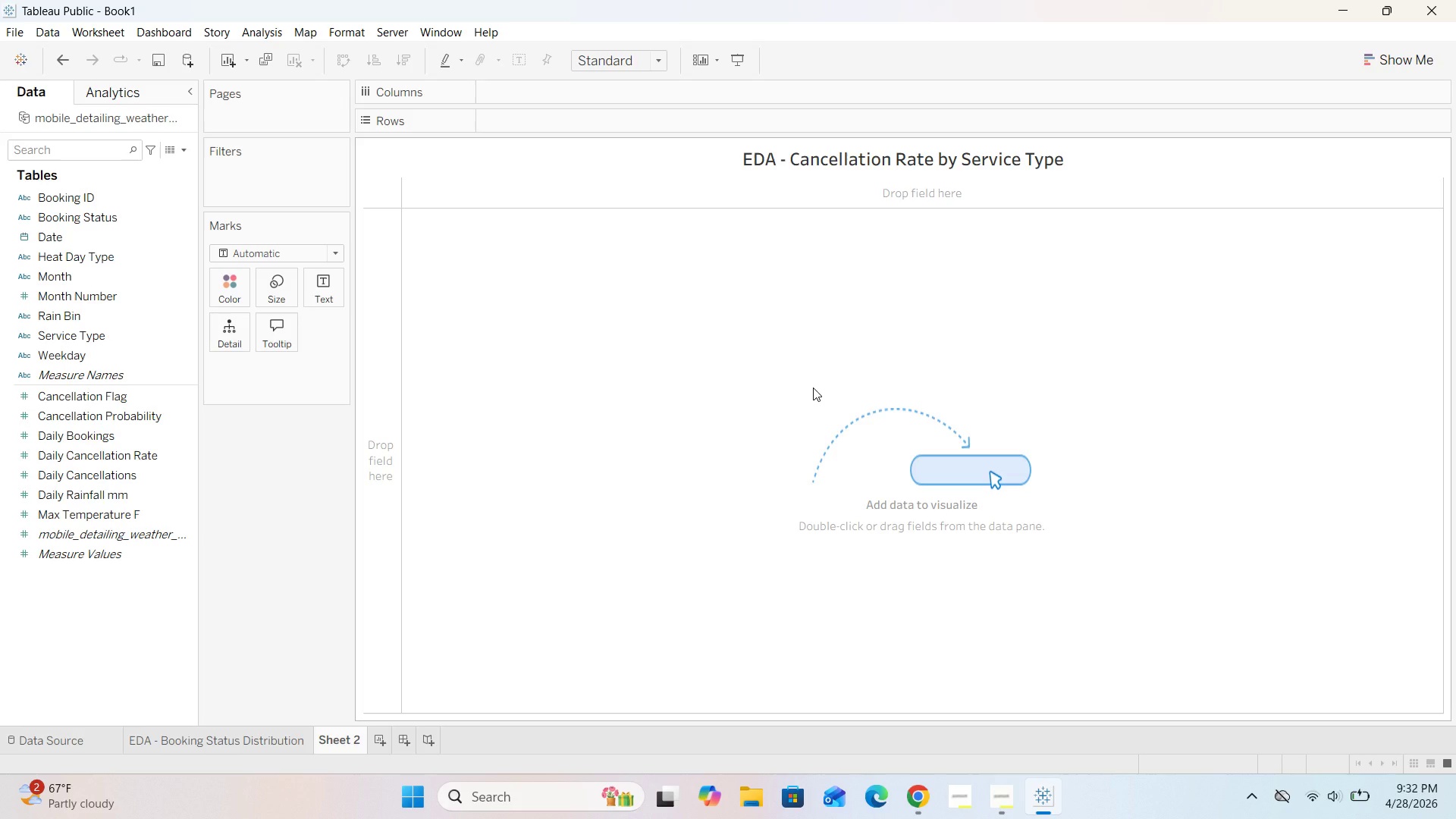 
left_click_drag(start_coordinate=[86, 340], to_coordinate=[537, 127])
 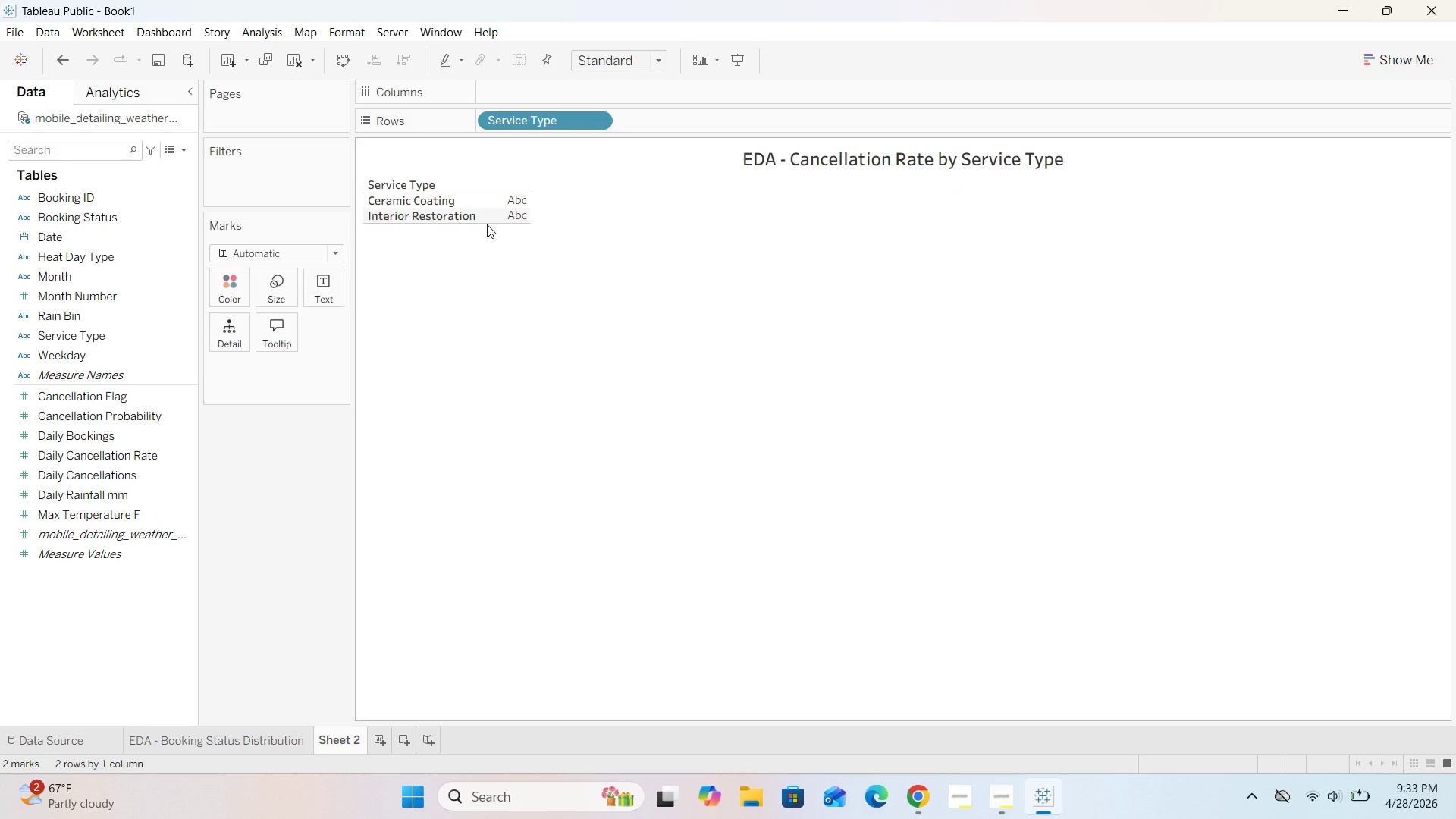 
left_click_drag(start_coordinate=[488, 222], to_coordinate=[486, 347])
 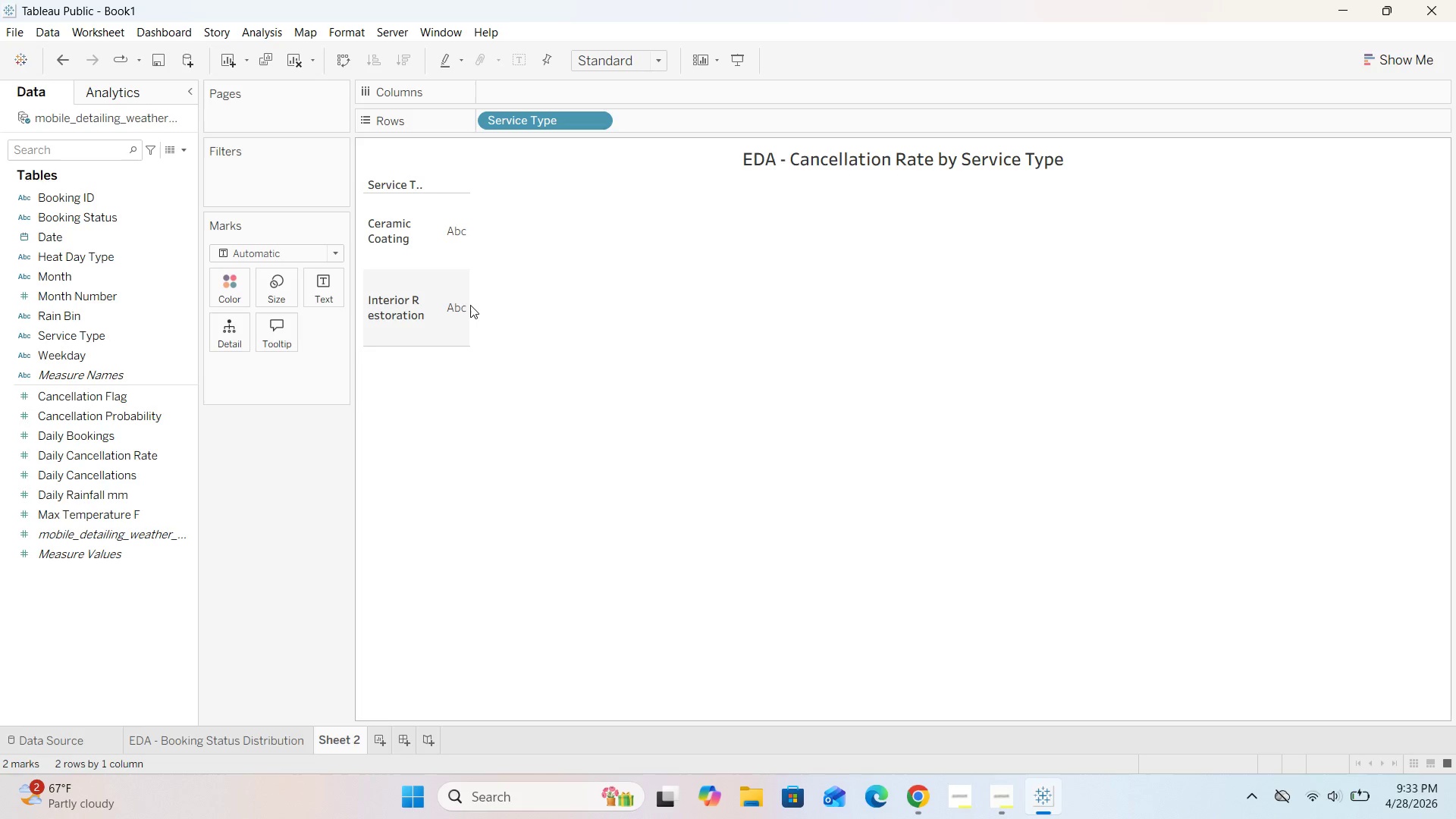 
left_click_drag(start_coordinate=[469, 310], to_coordinate=[663, 330])
 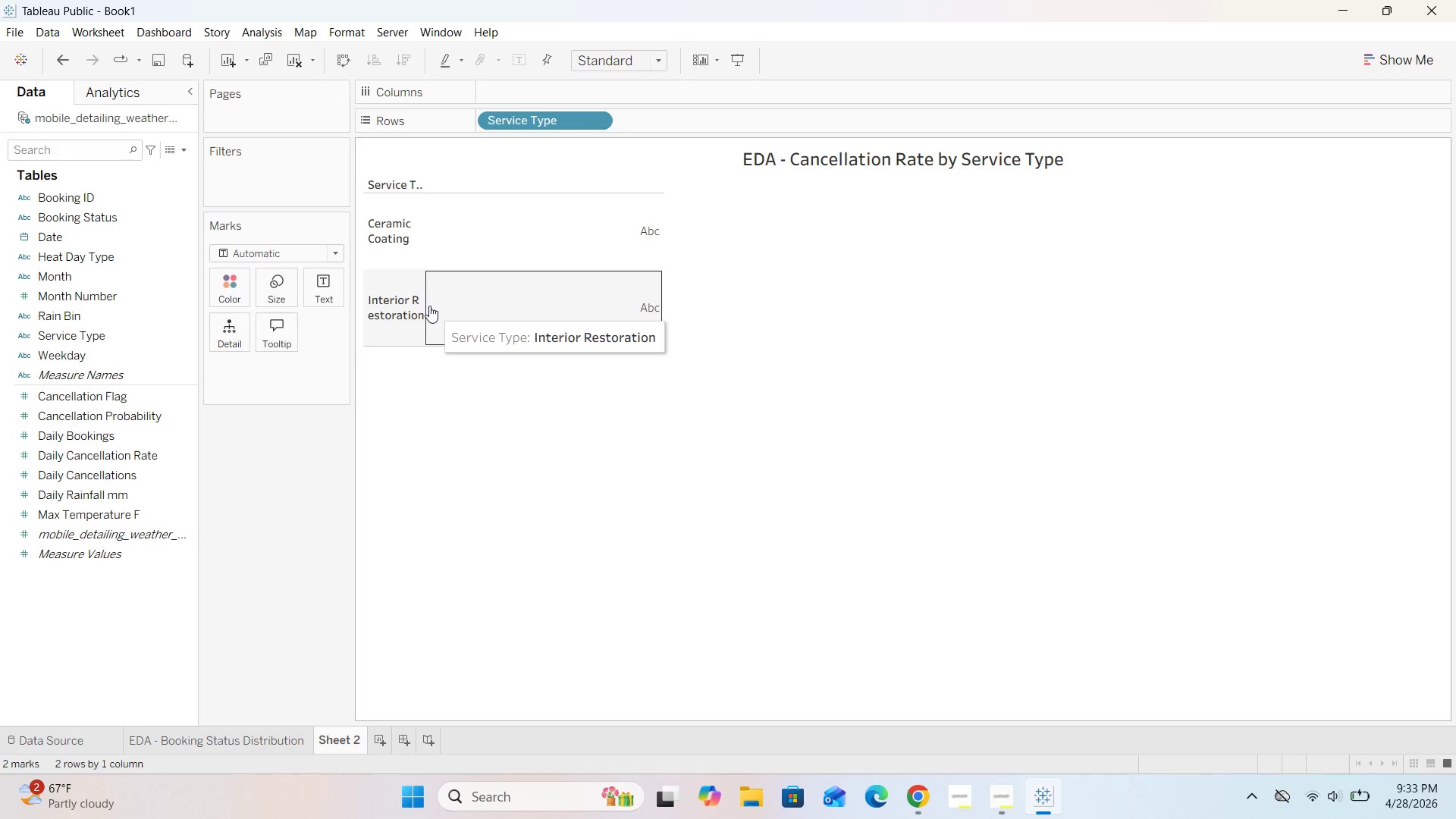 
left_click_drag(start_coordinate=[425, 309], to_coordinate=[514, 342])
 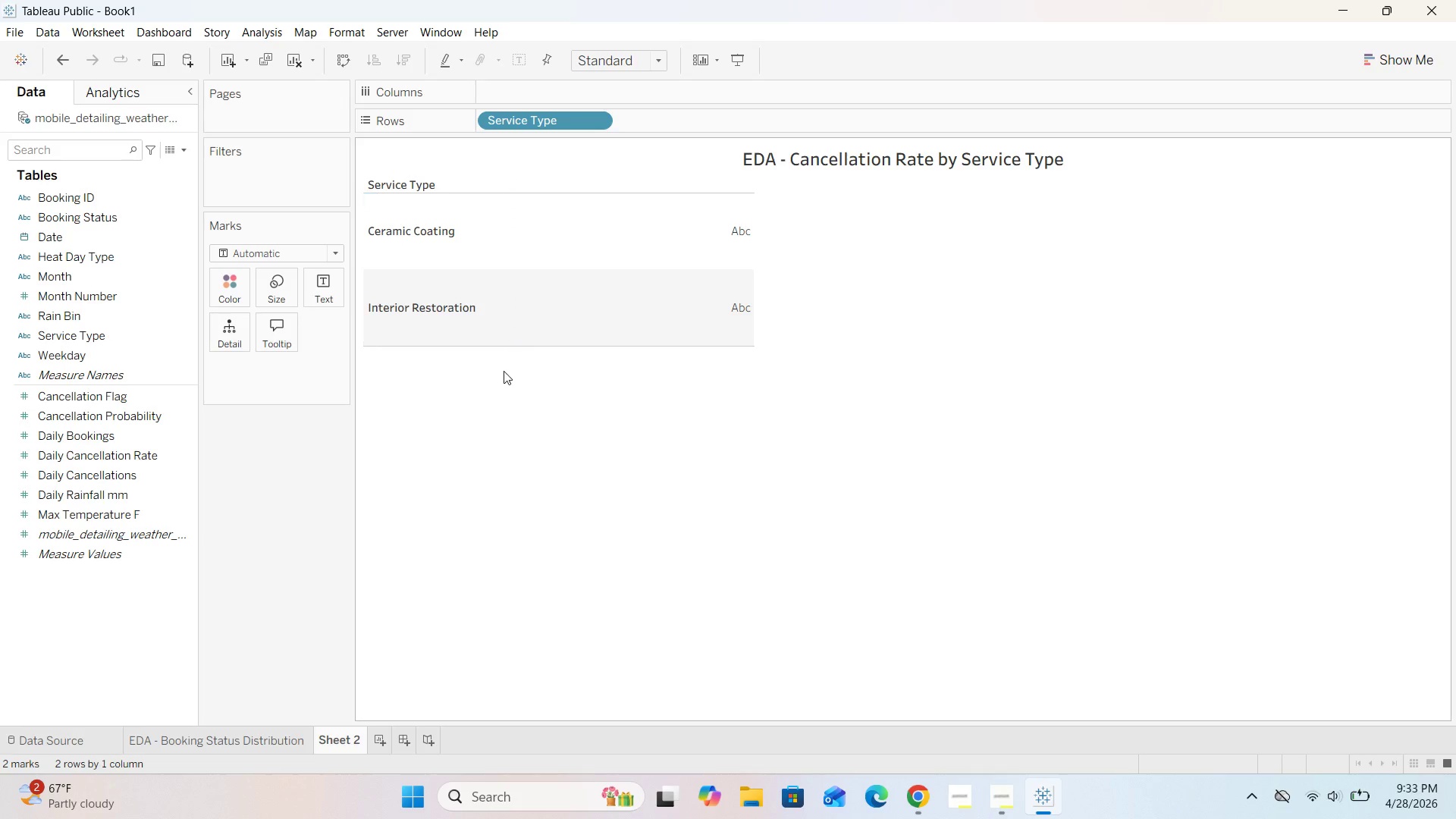 
left_click([499, 413])
 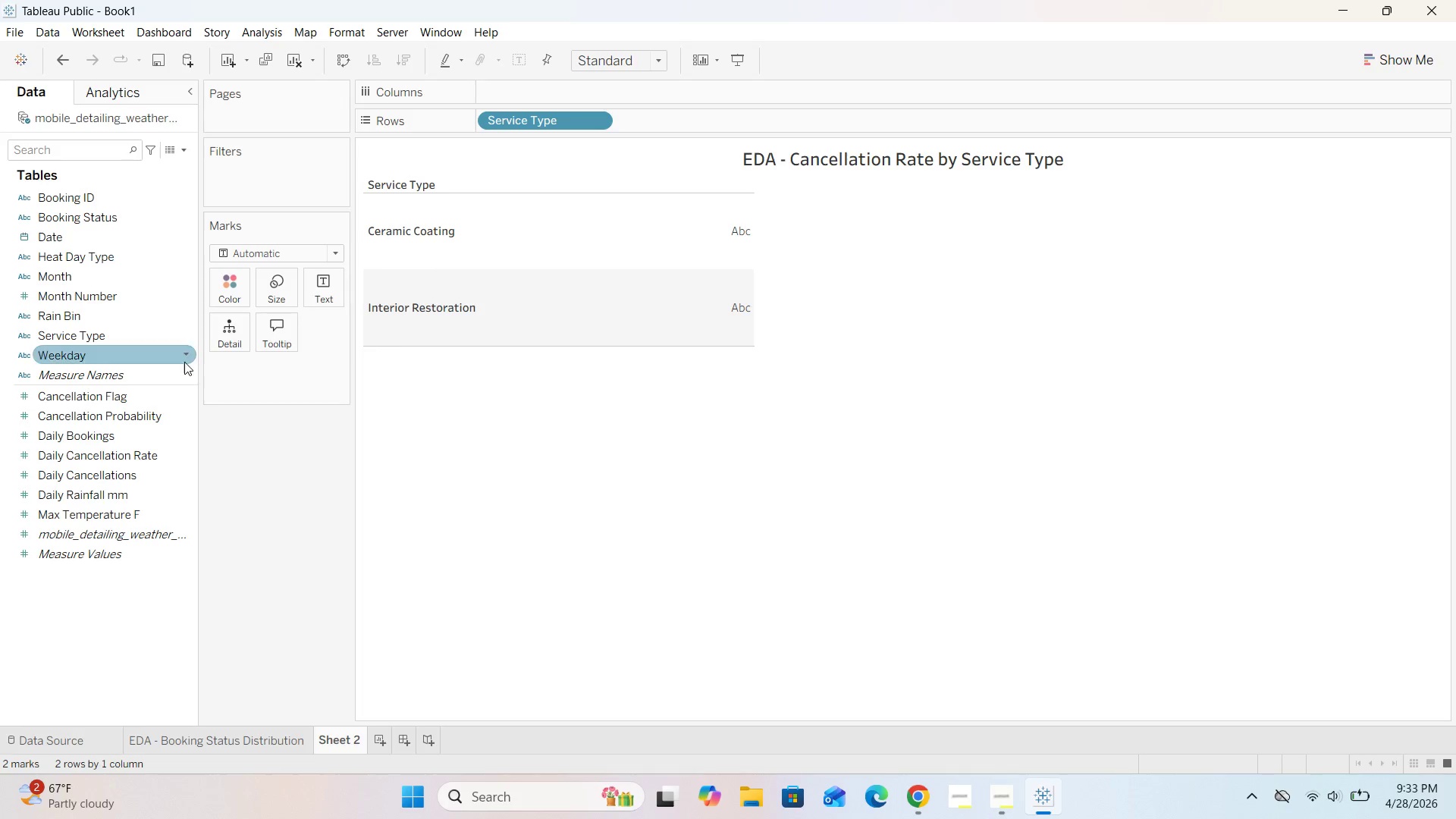 
wait(5.66)
 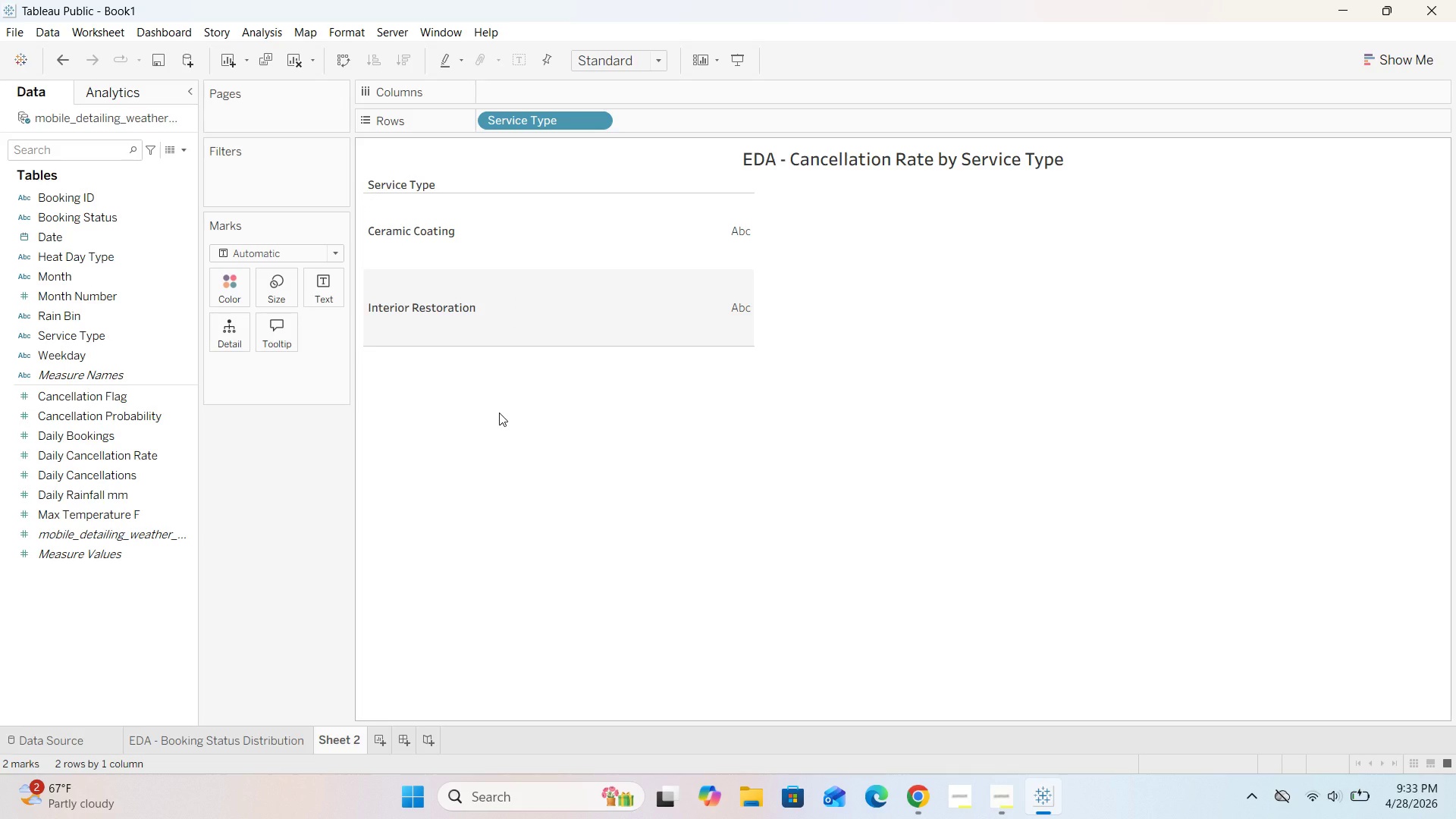 
left_click_drag(start_coordinate=[149, 394], to_coordinate=[599, 93])
 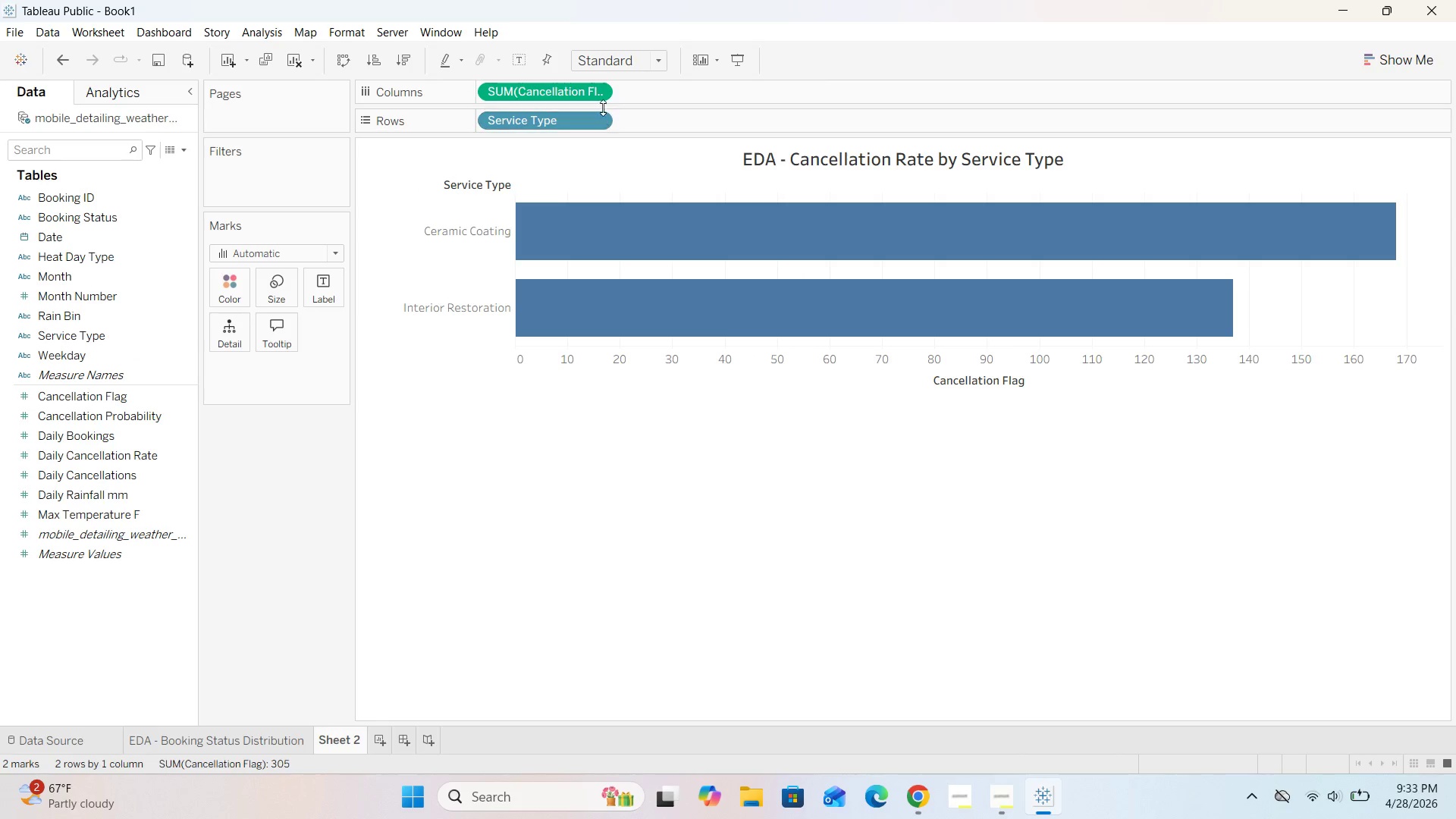 
left_click([598, 91])
 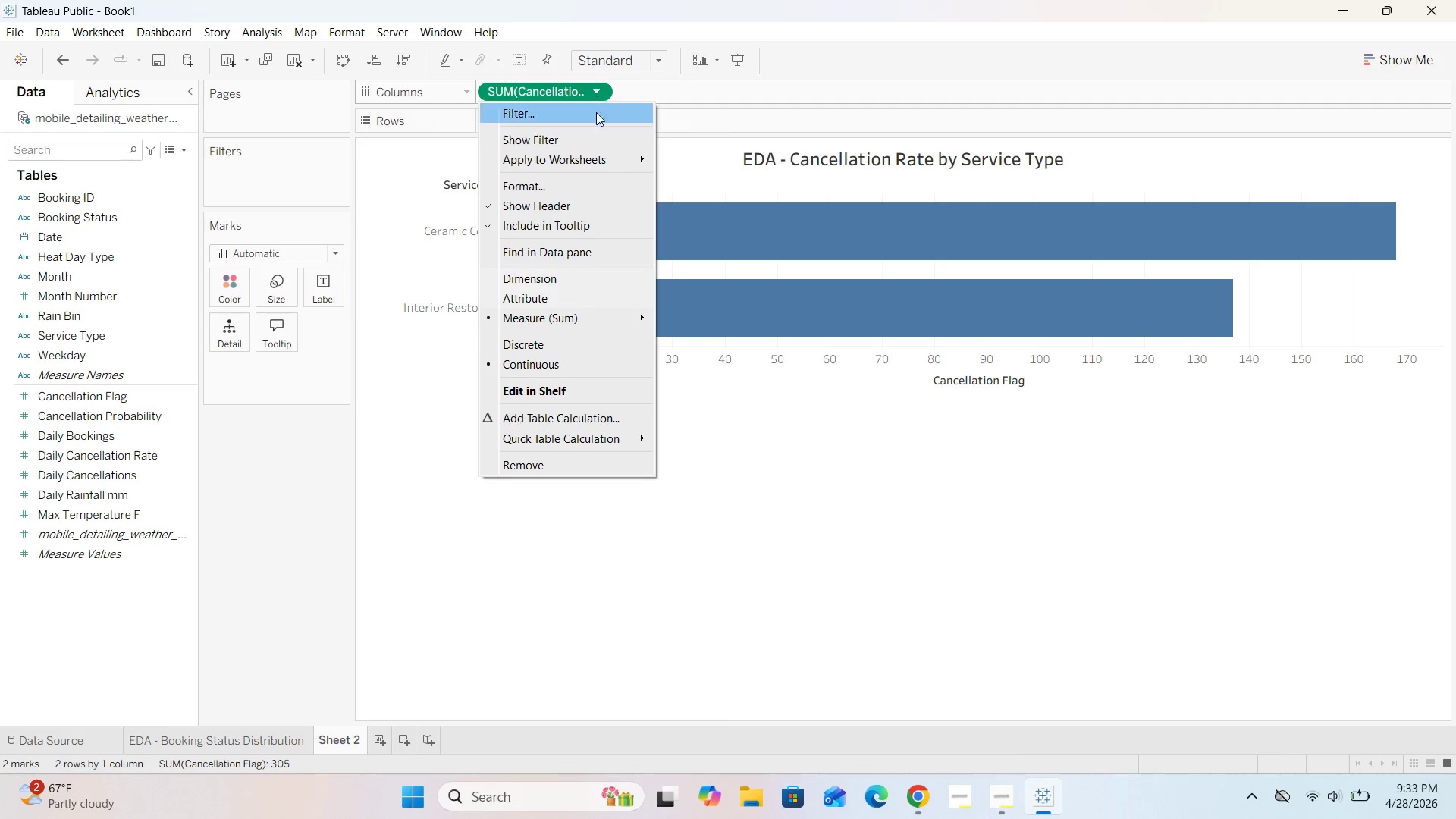 
mouse_move([636, 316])
 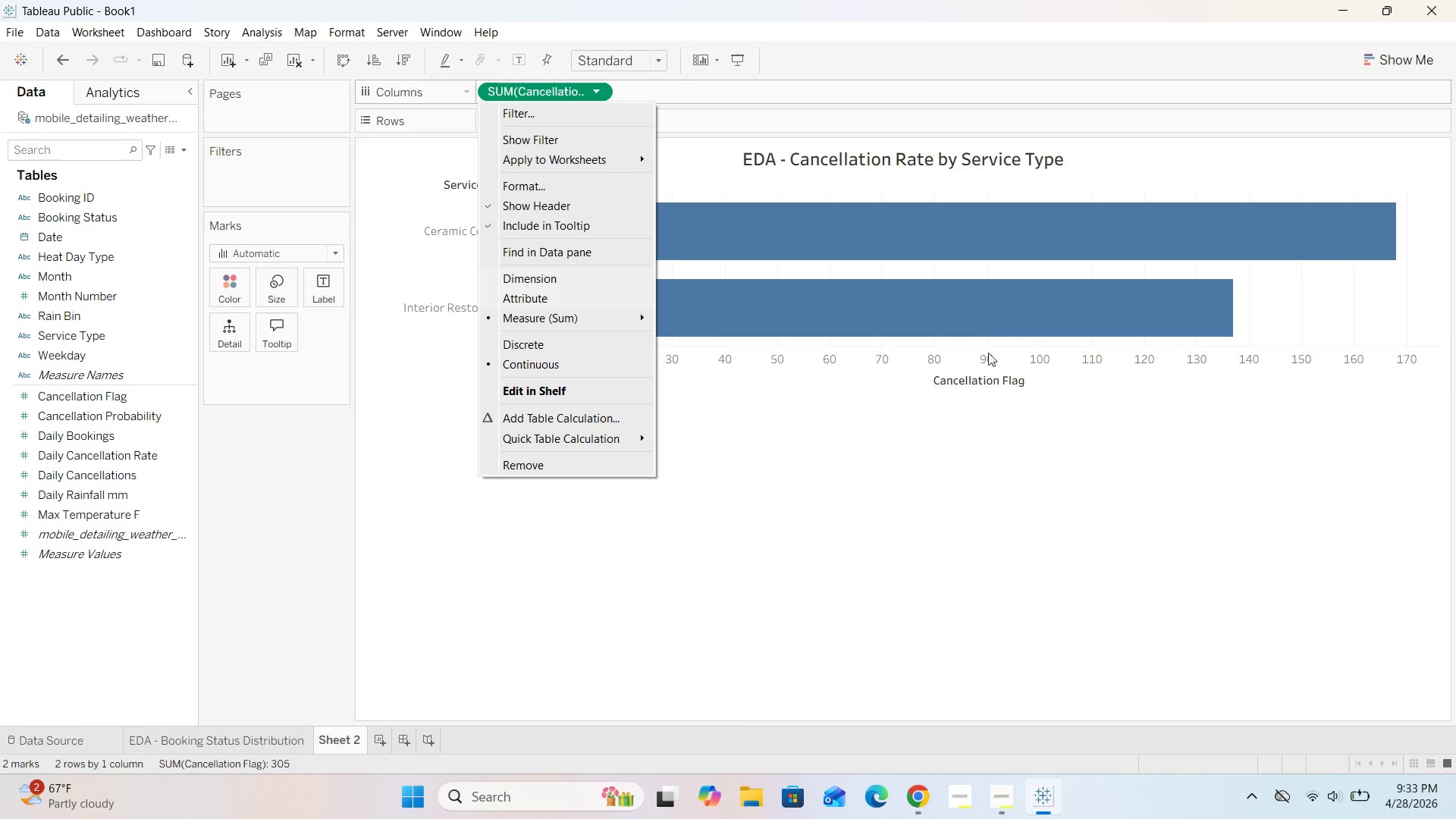 
left_click([1001, 408])
 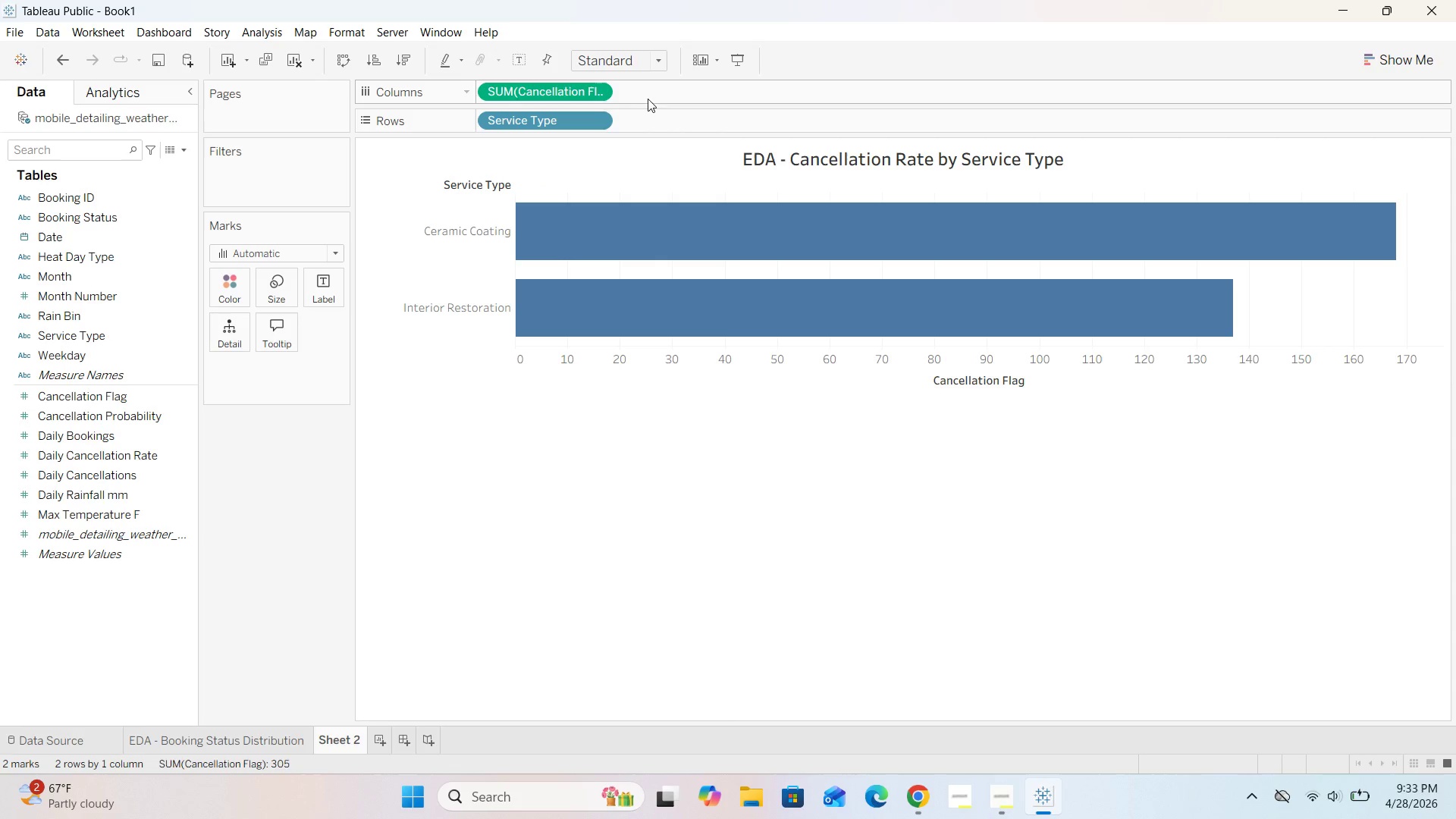 
left_click([607, 86])
 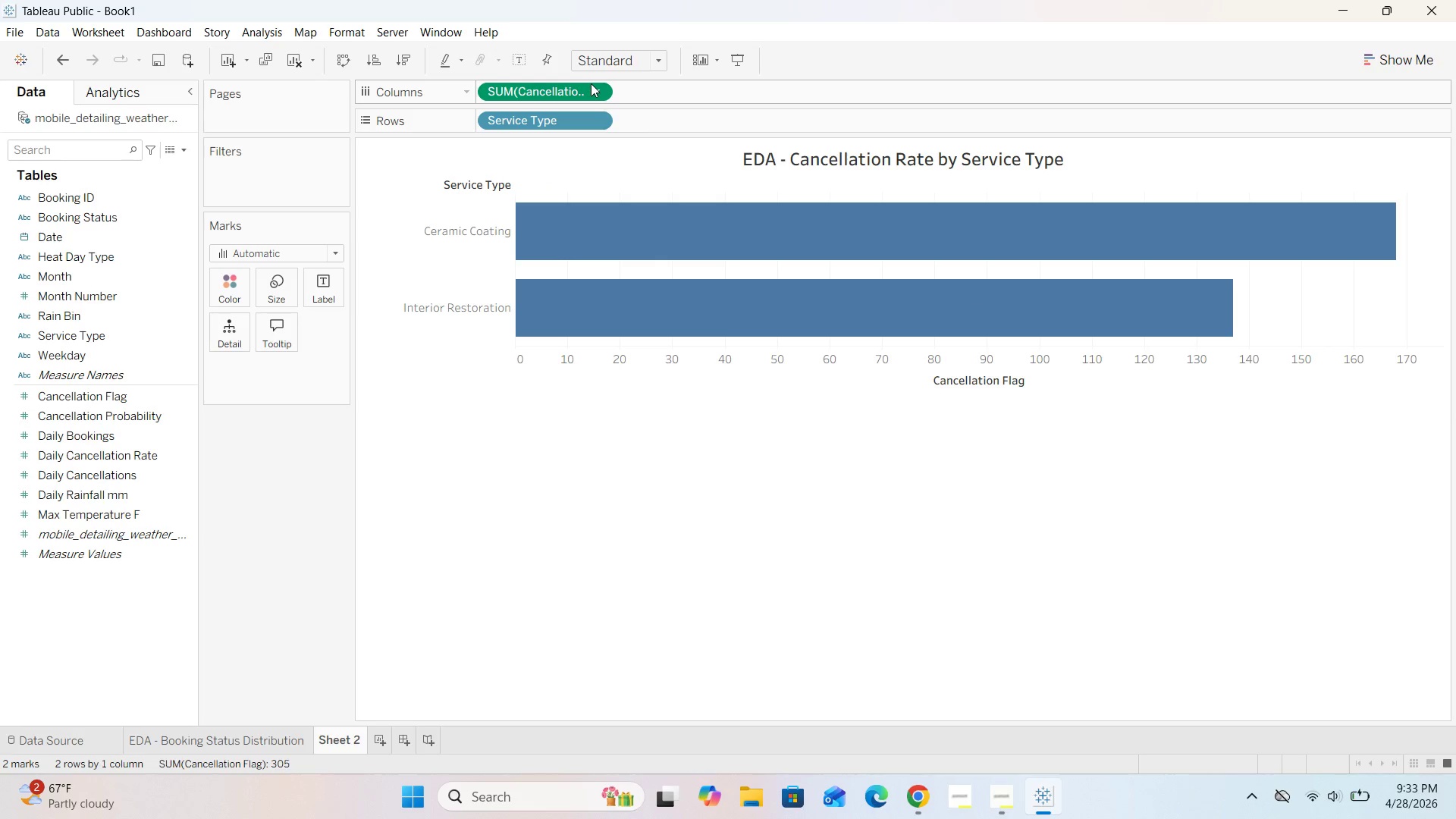 
left_click([595, 89])
 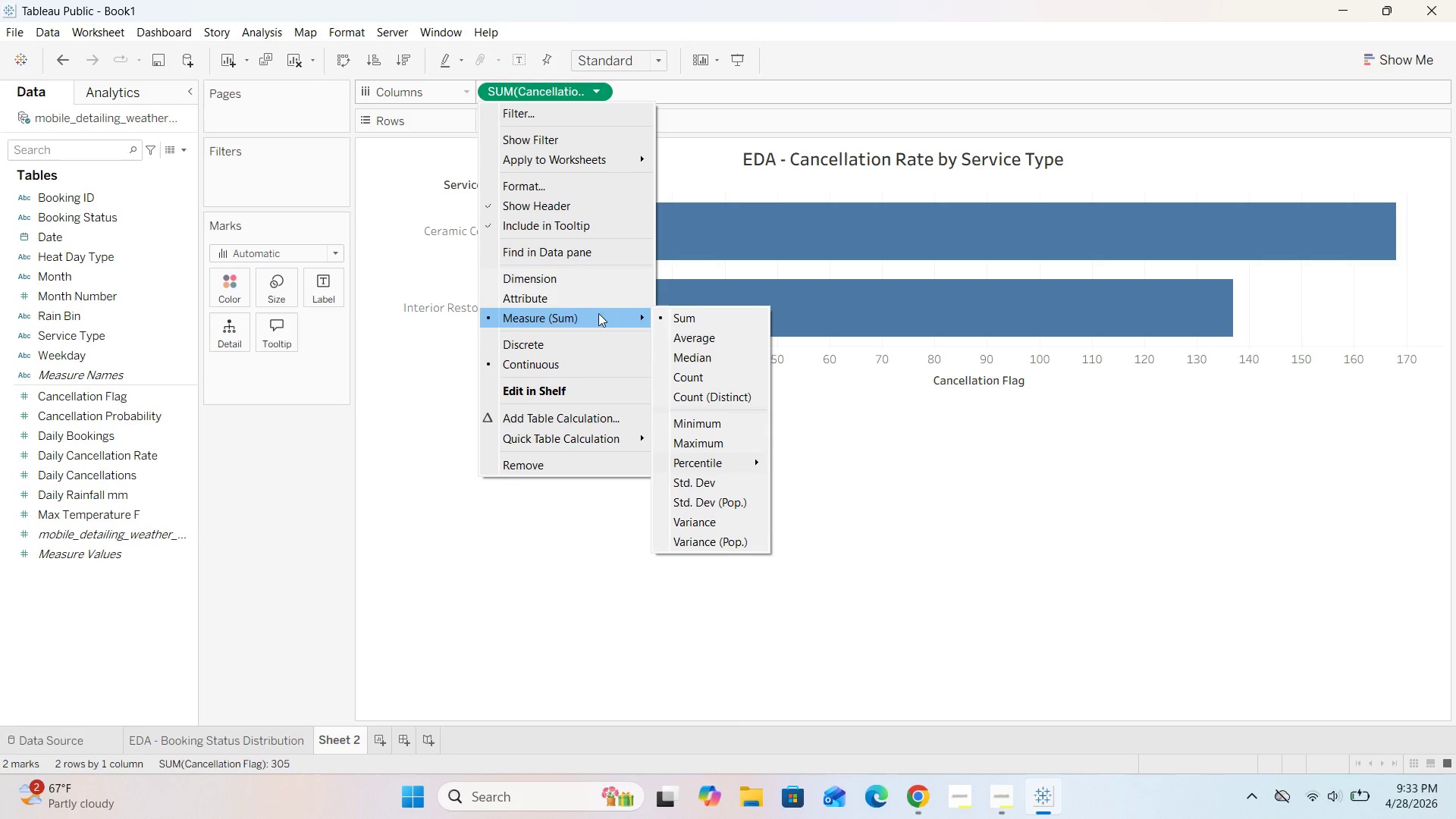 
left_click([684, 339])
 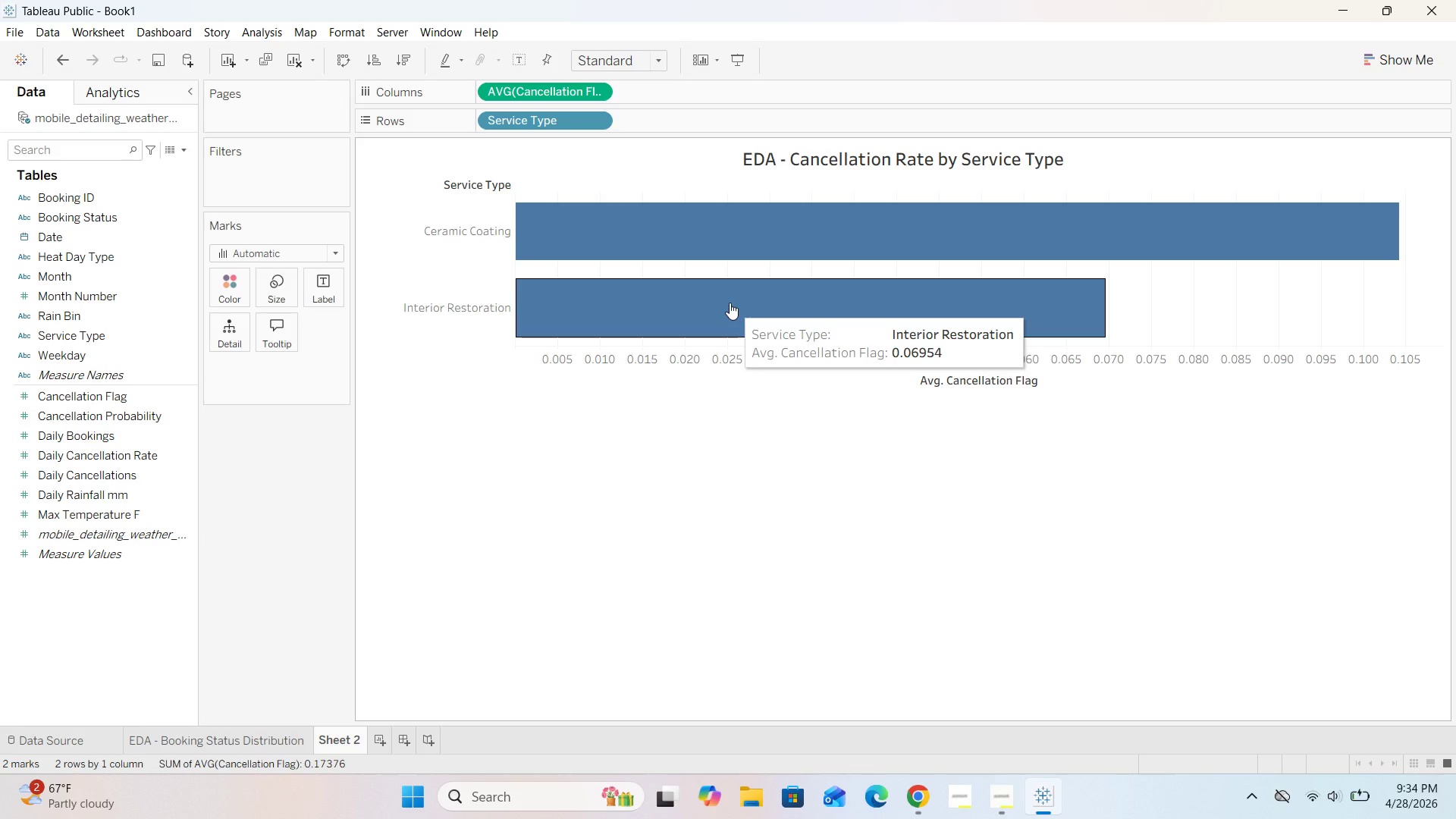 
wait(32.55)
 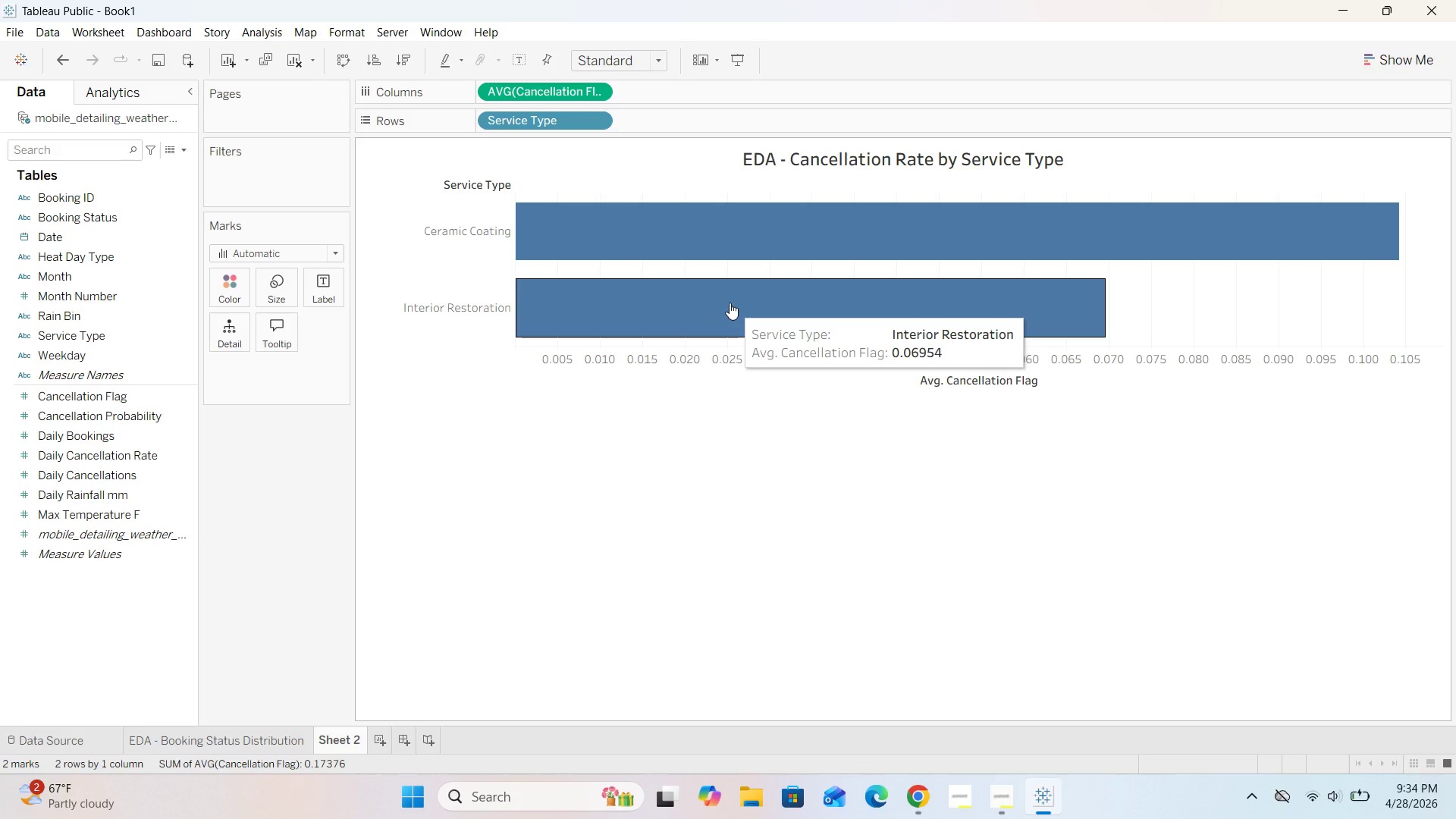 
left_click([274, 345])
 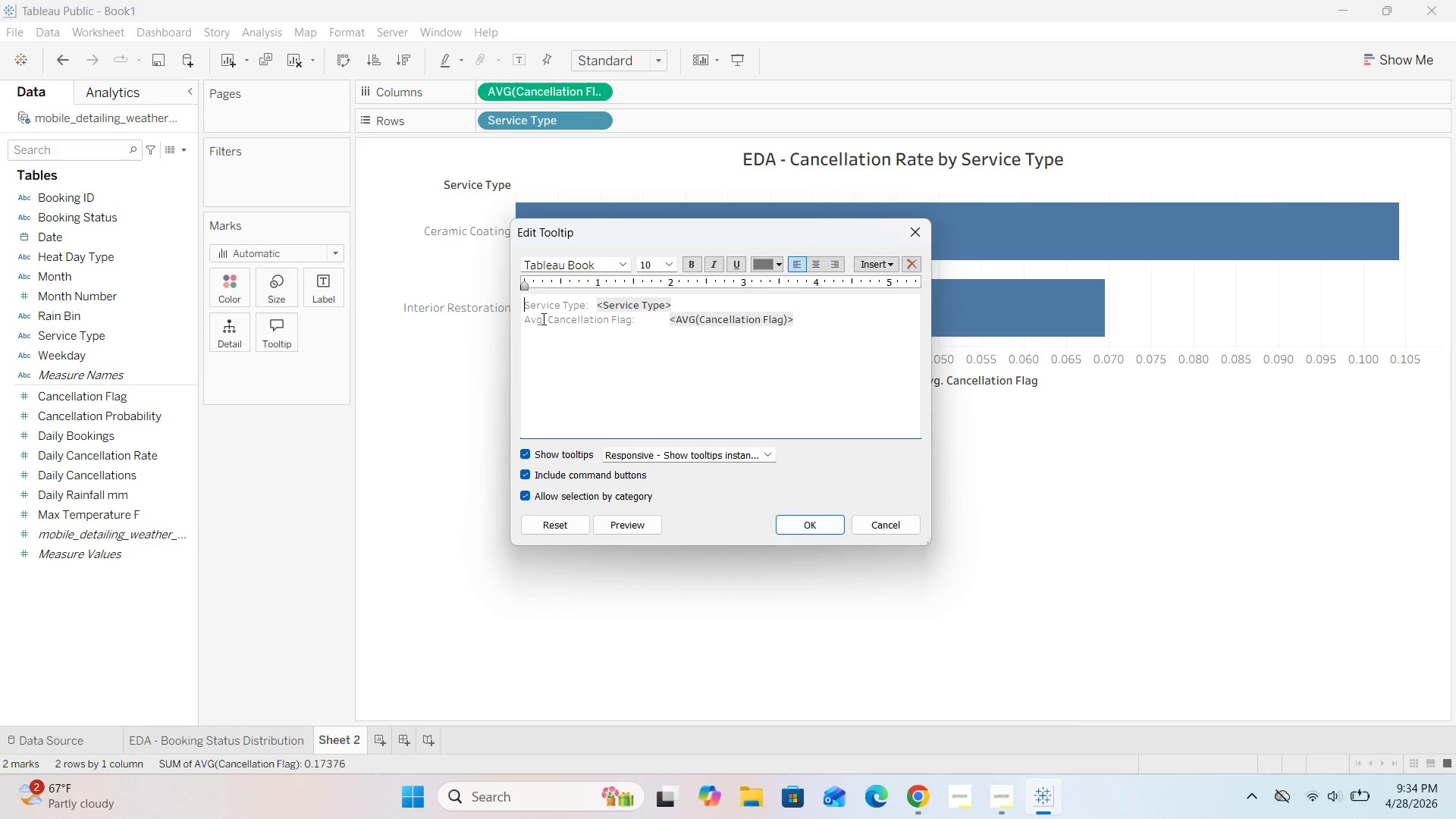 
left_click([544, 328])
 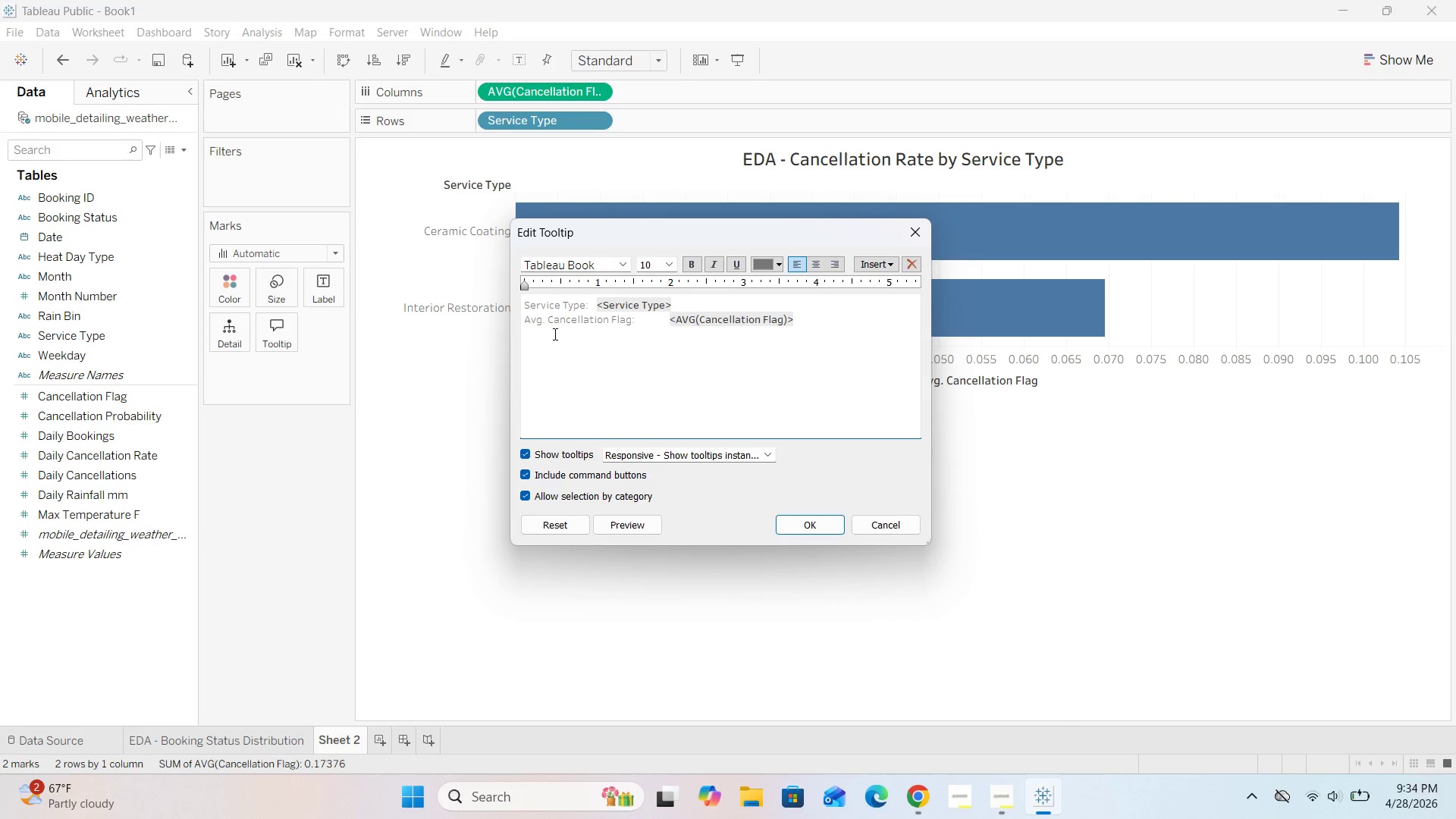 
key(Backspace)
key(Backspace)
key(Backspace)
type(ERAGE )
 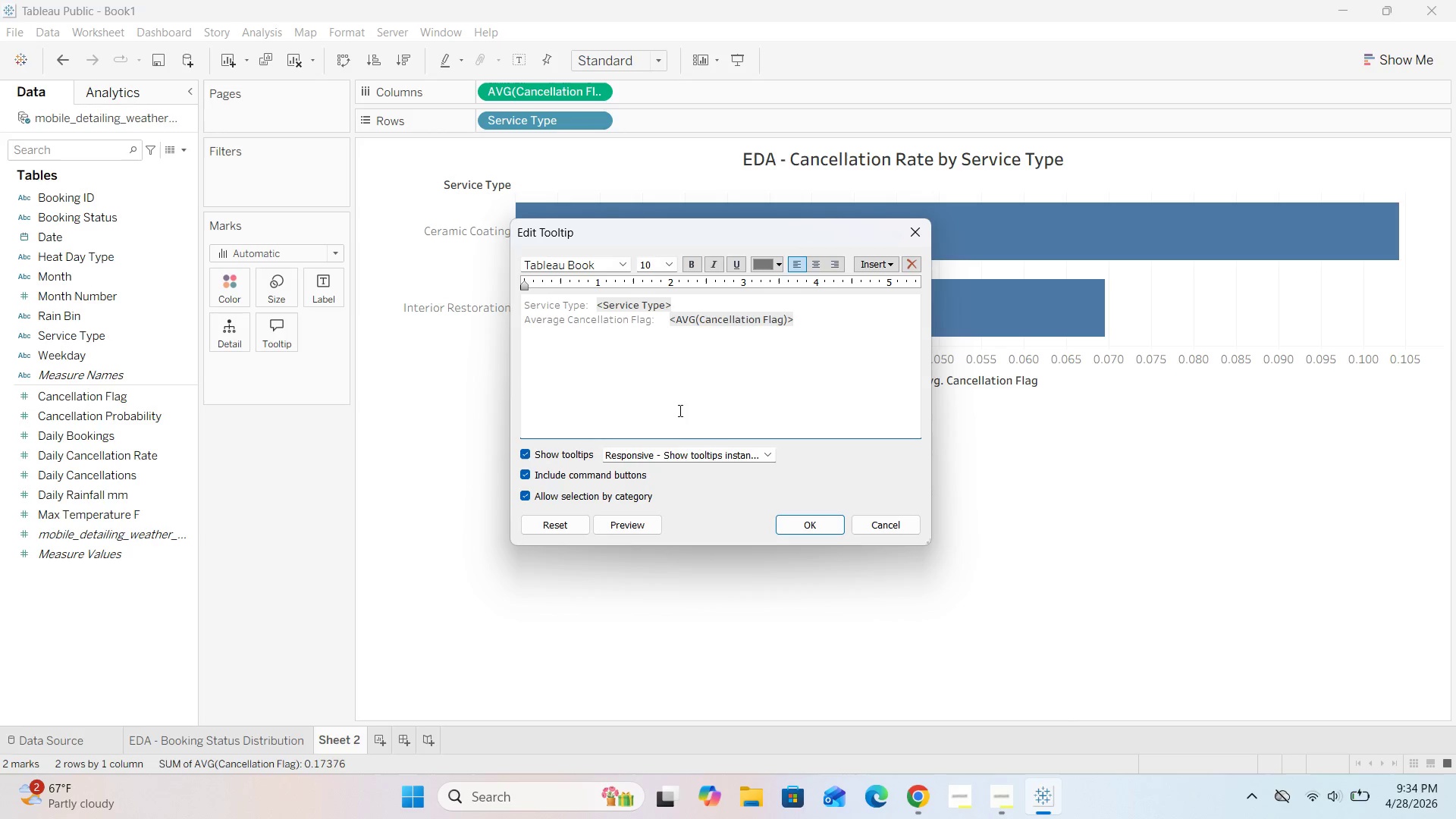 
left_click([816, 528])
 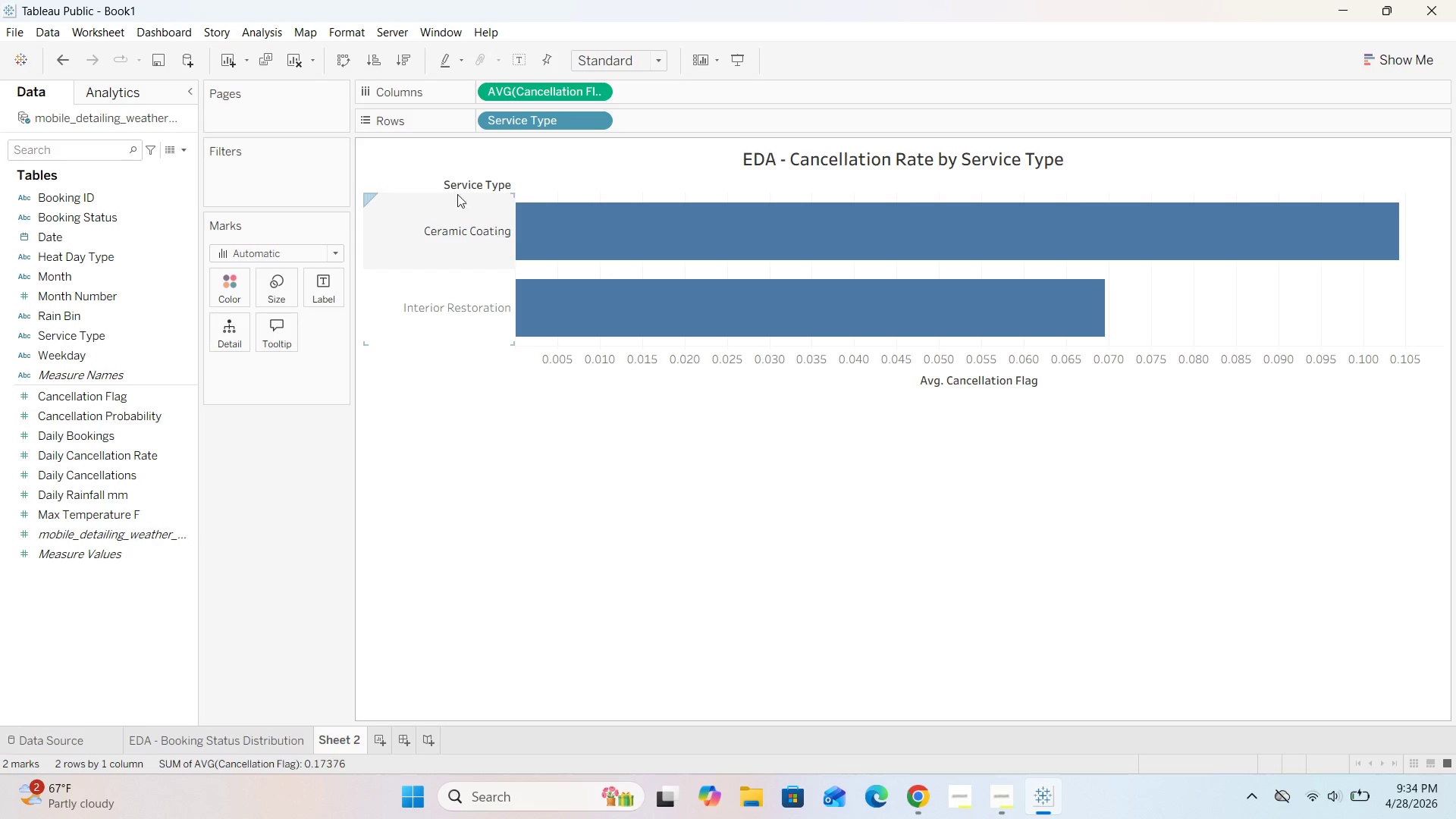 
wait(5.58)
 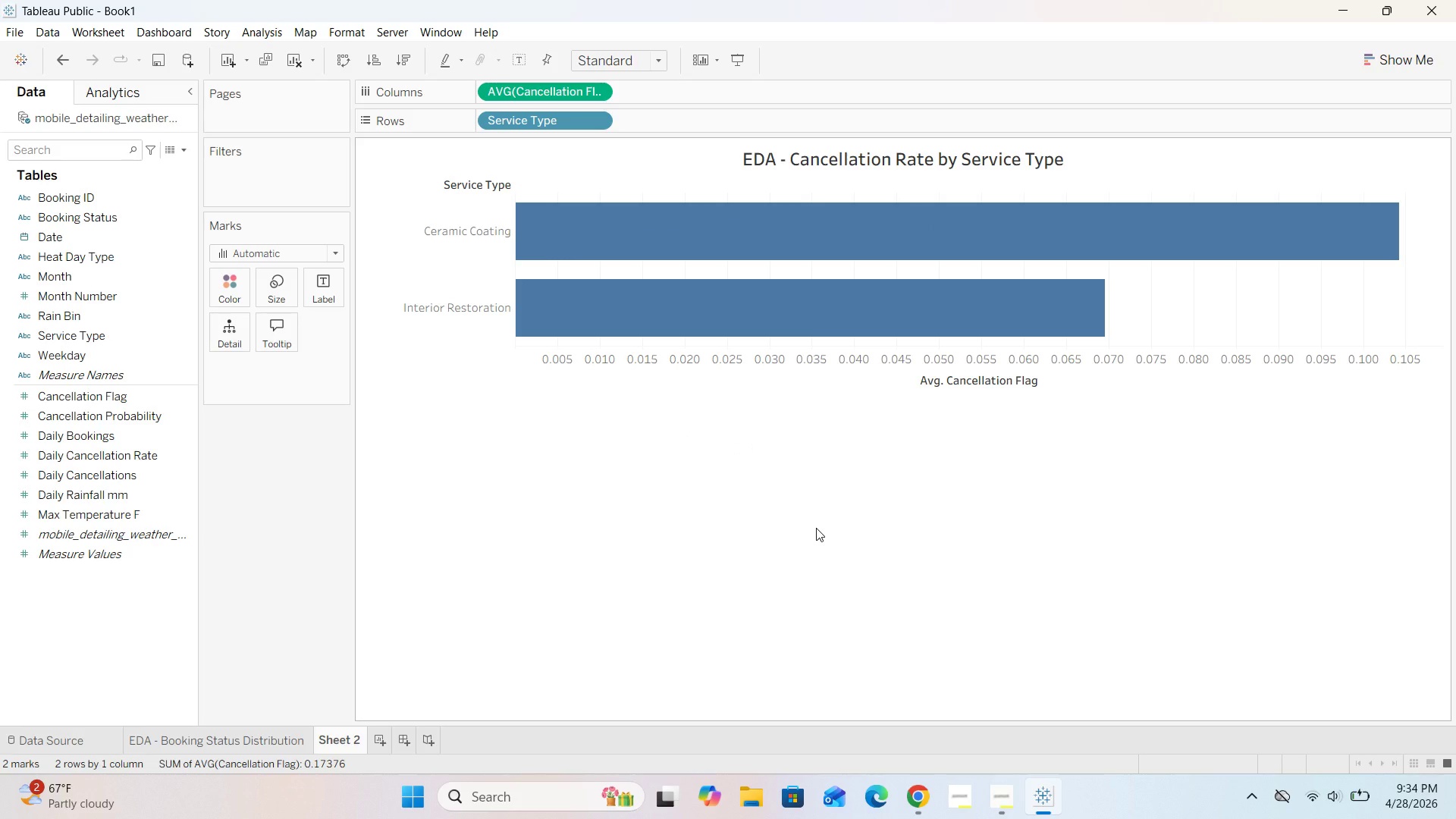 
left_click([353, 738])
 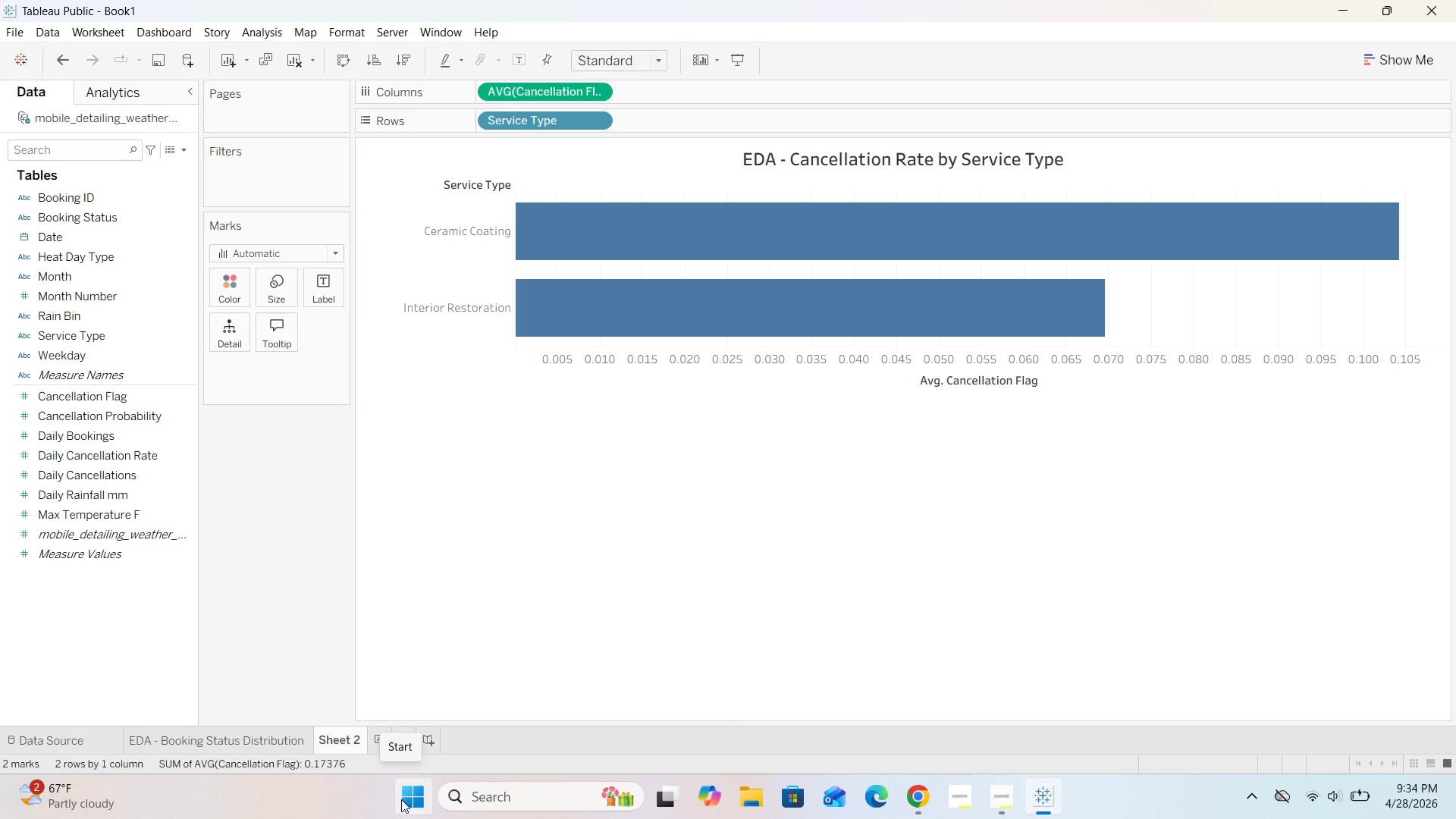 
wait(9.12)
 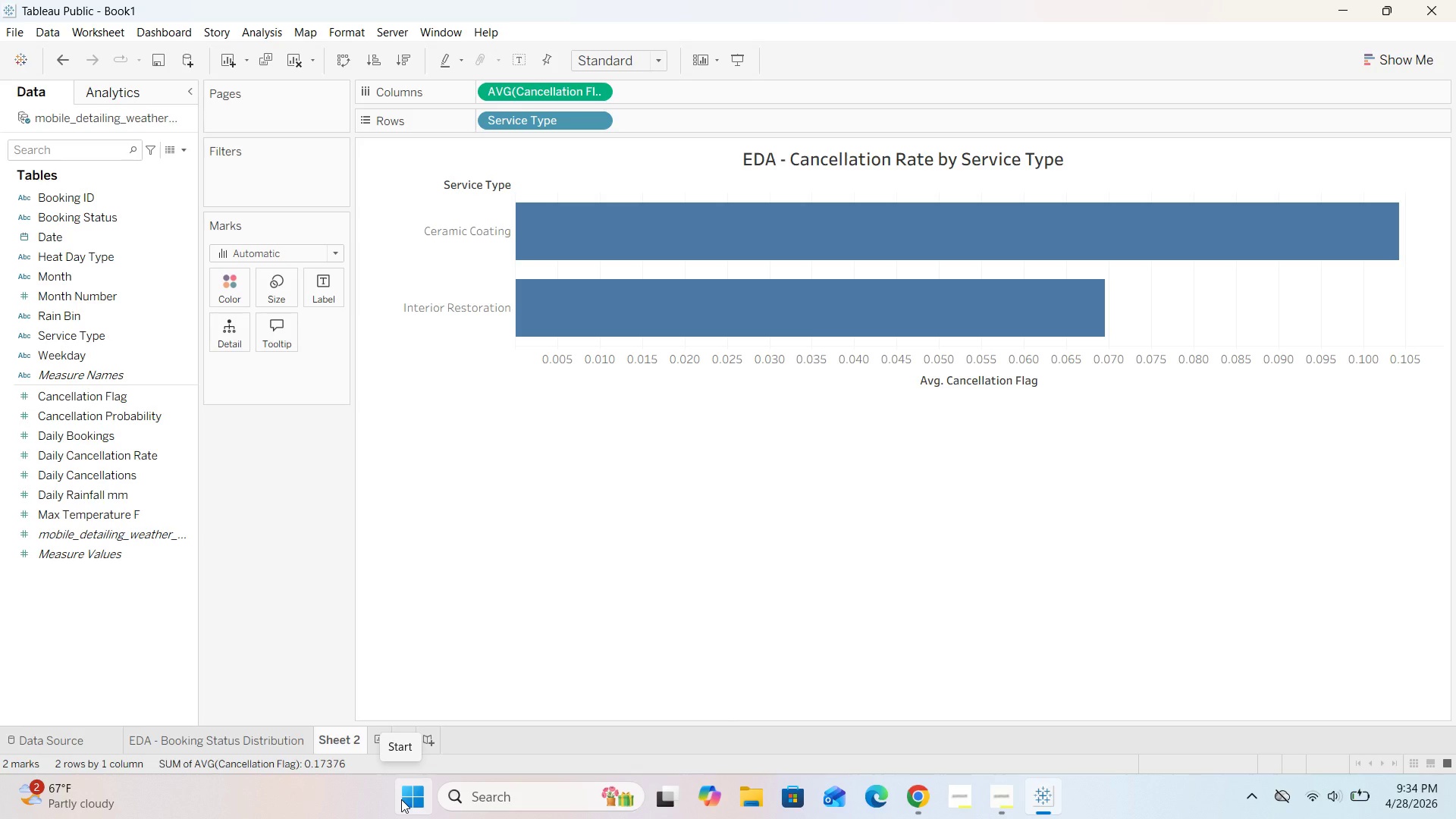 
left_click([913, 714])
 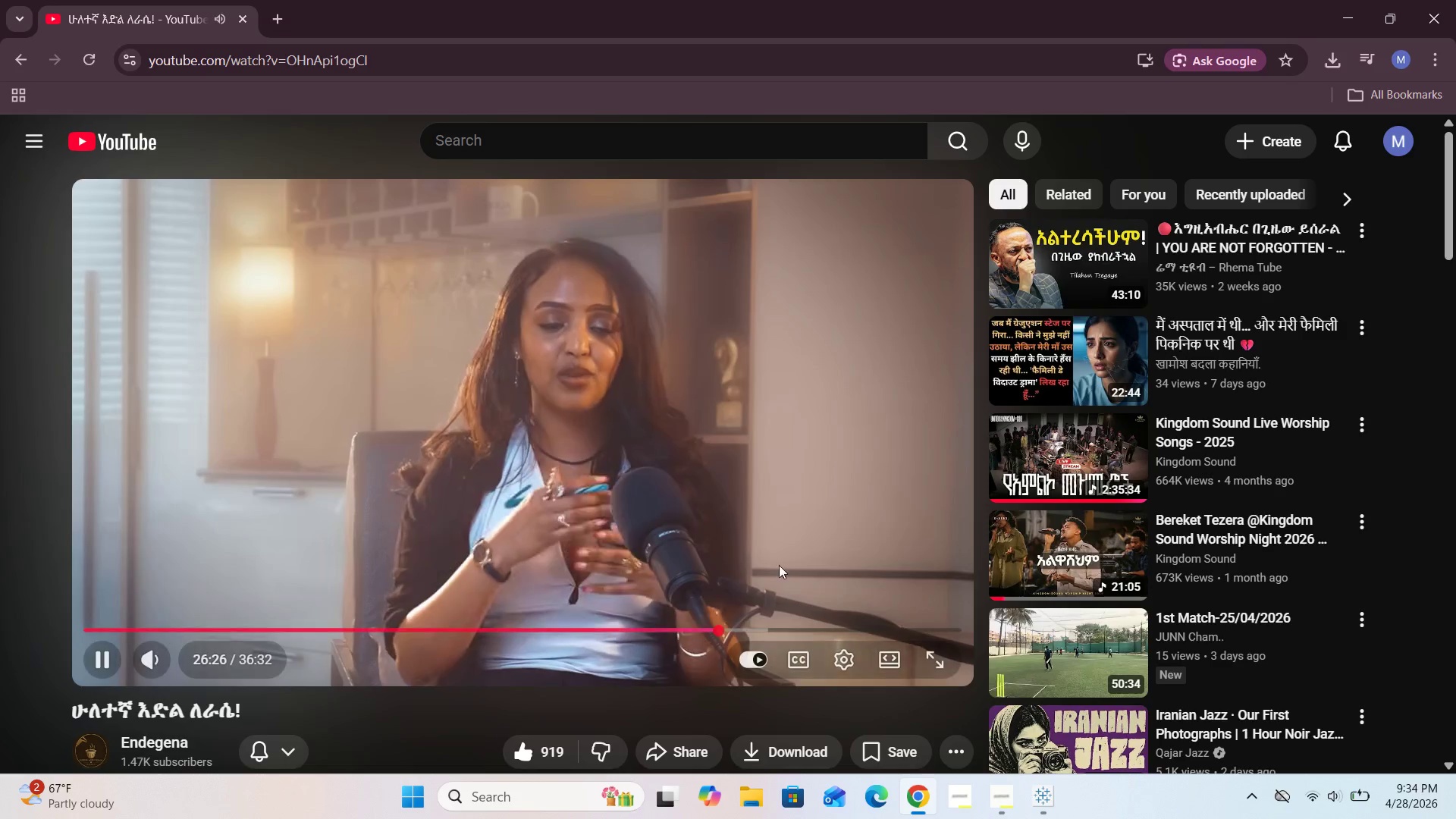 
left_click([668, 479])
 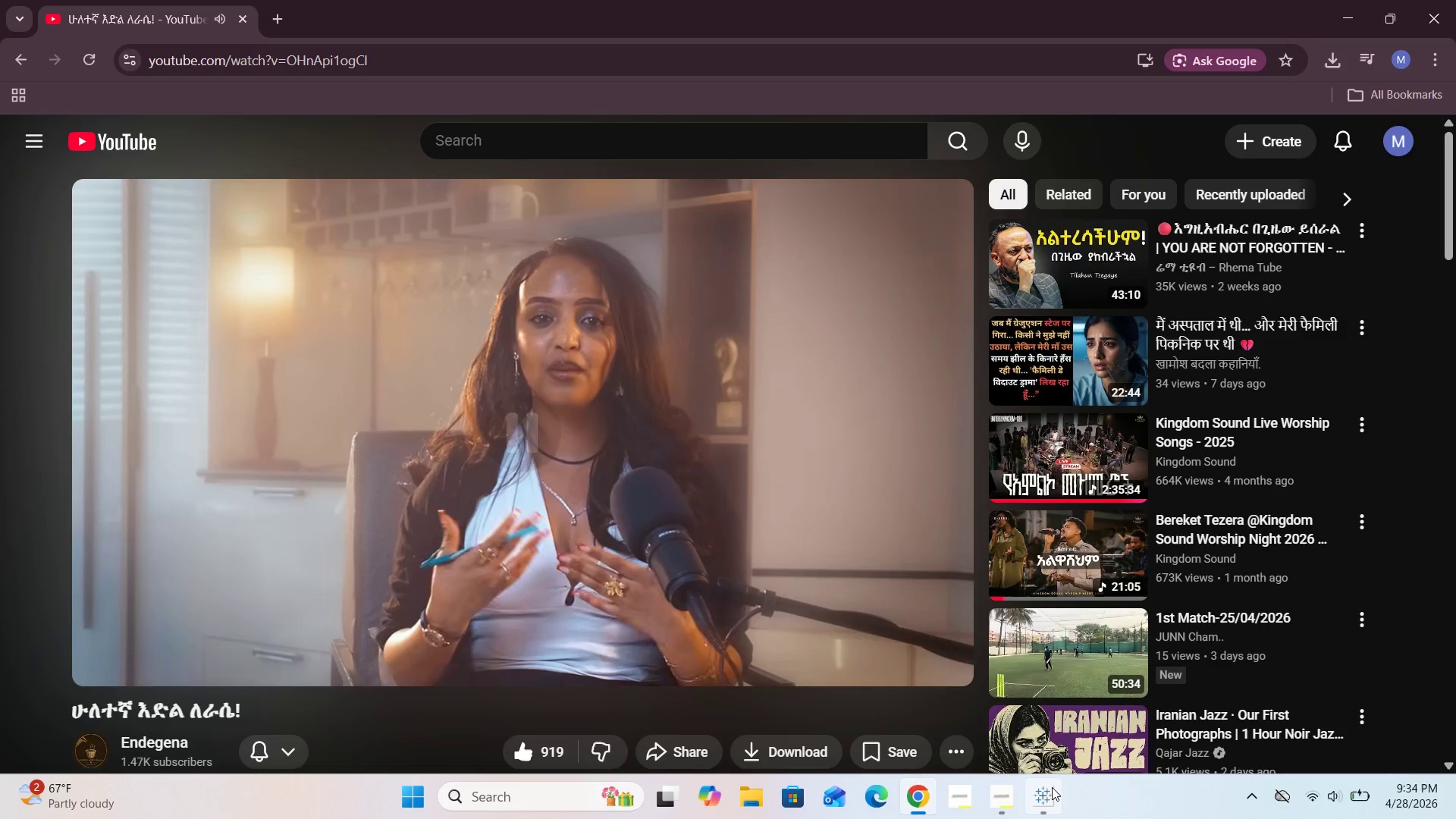 
left_click([1045, 798])
 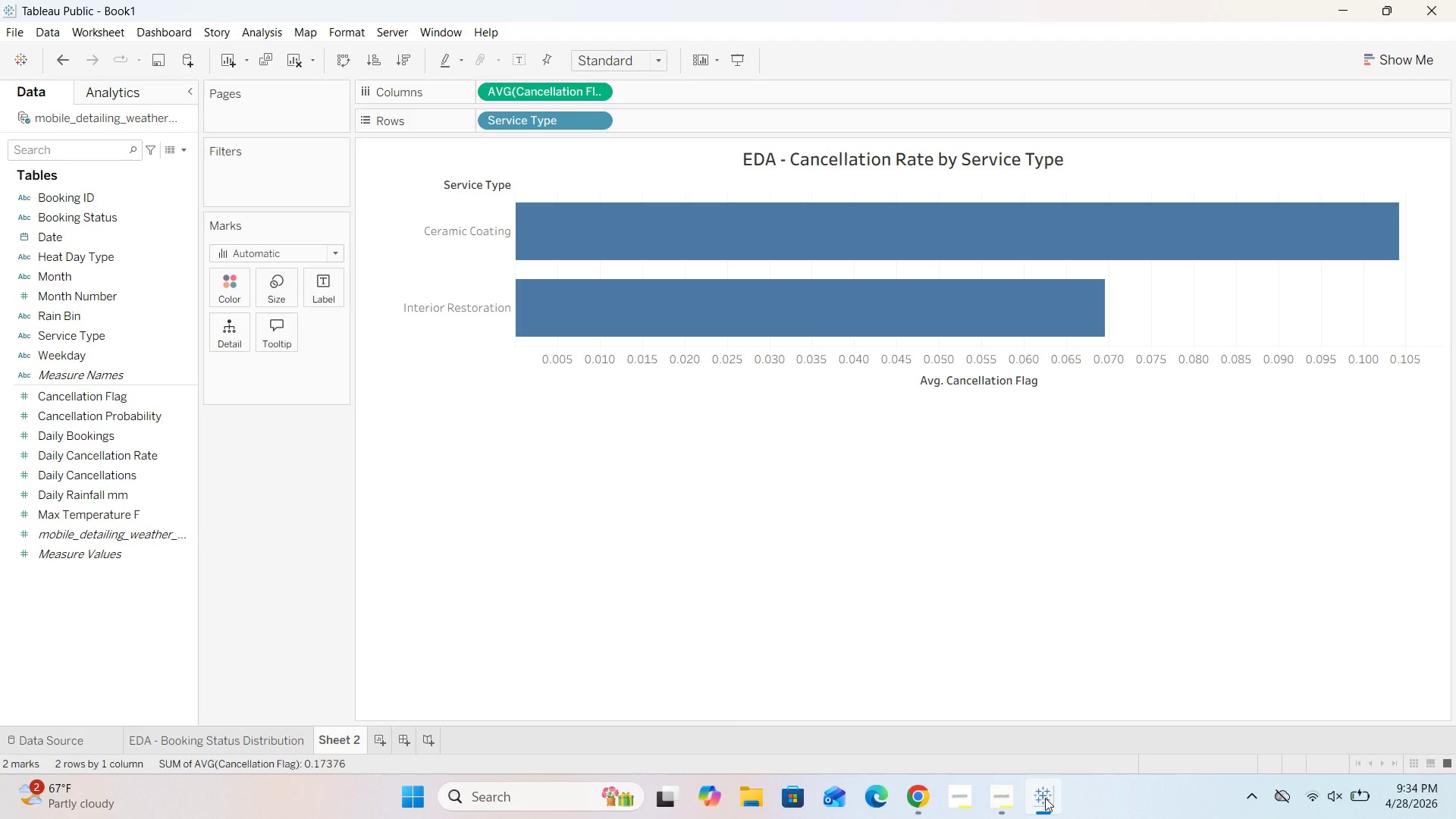 
wait(8.33)
 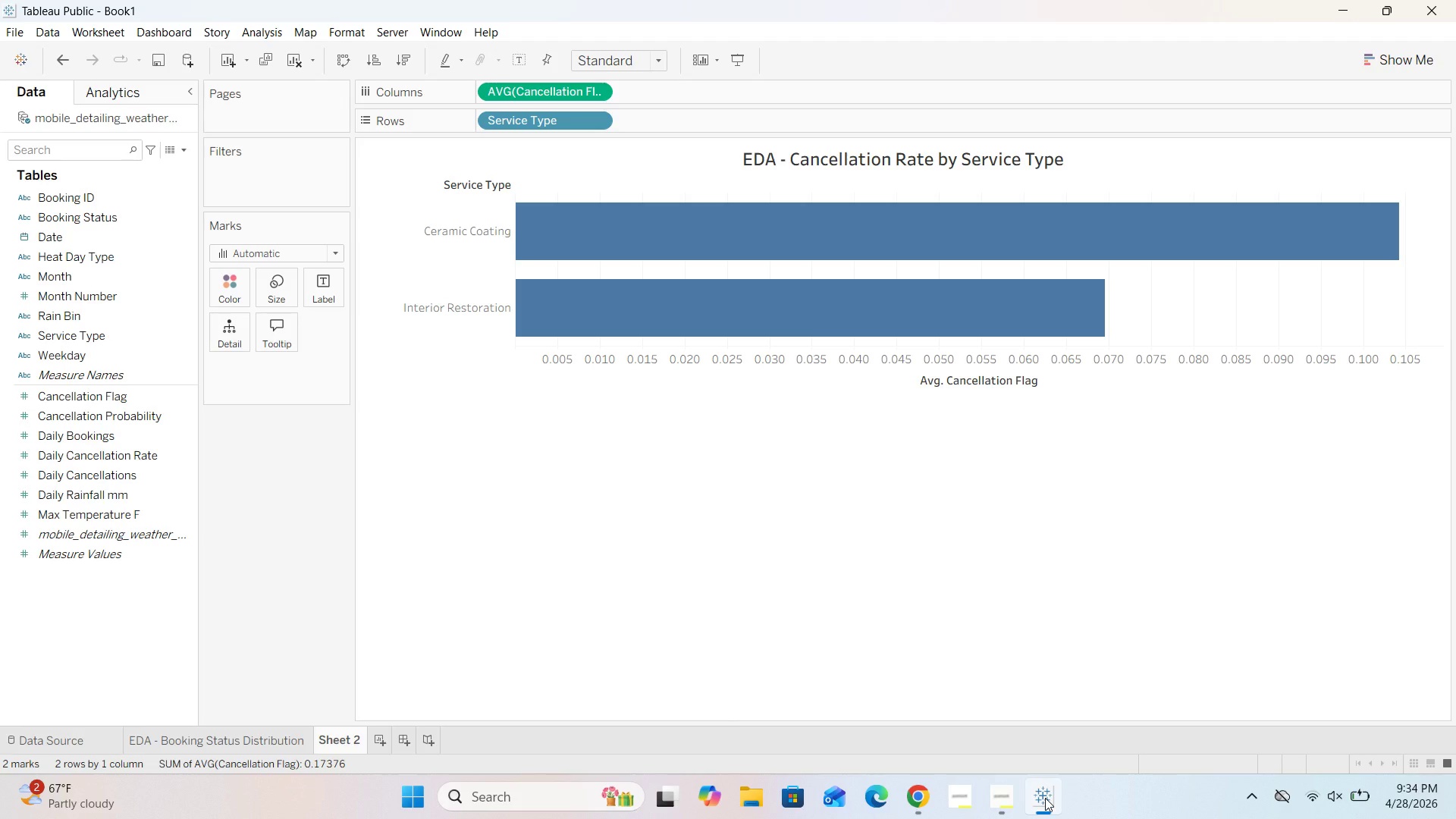 
left_click([66, 735])
 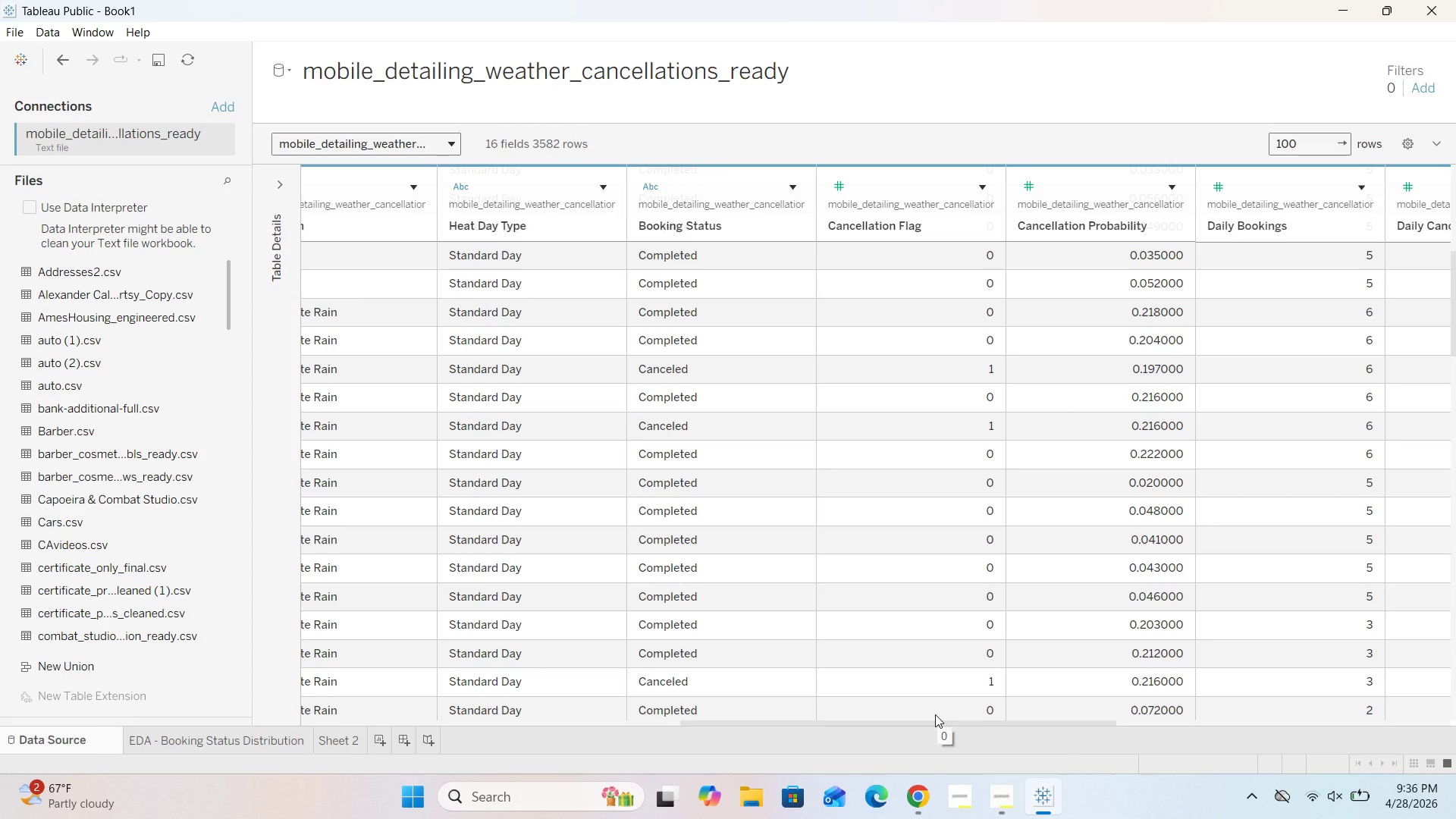 
wait(87.02)
 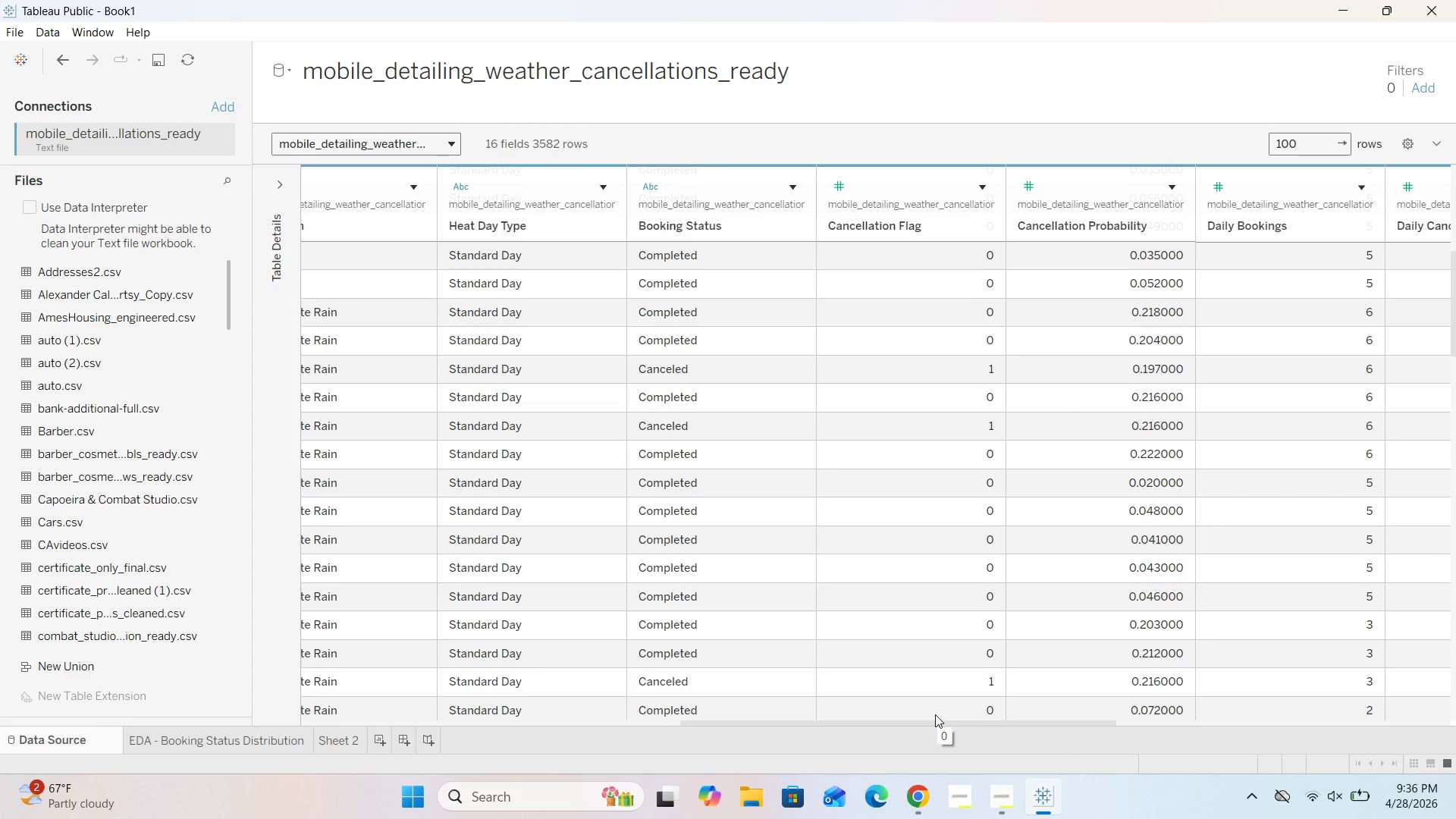 
double_click([331, 734])
 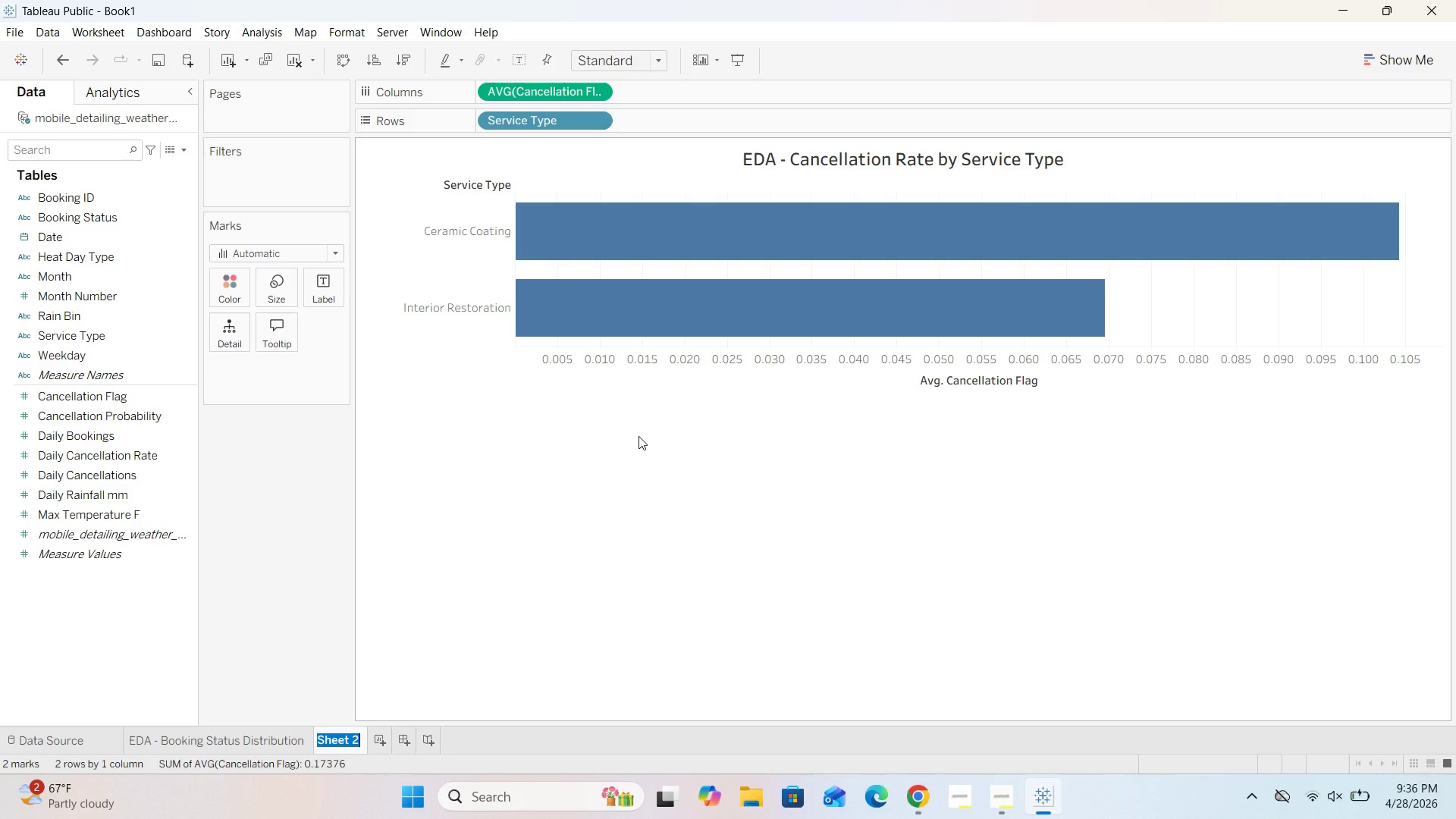 
key(Backspace)
type(eD)
key(Backspace)
type(da - )
 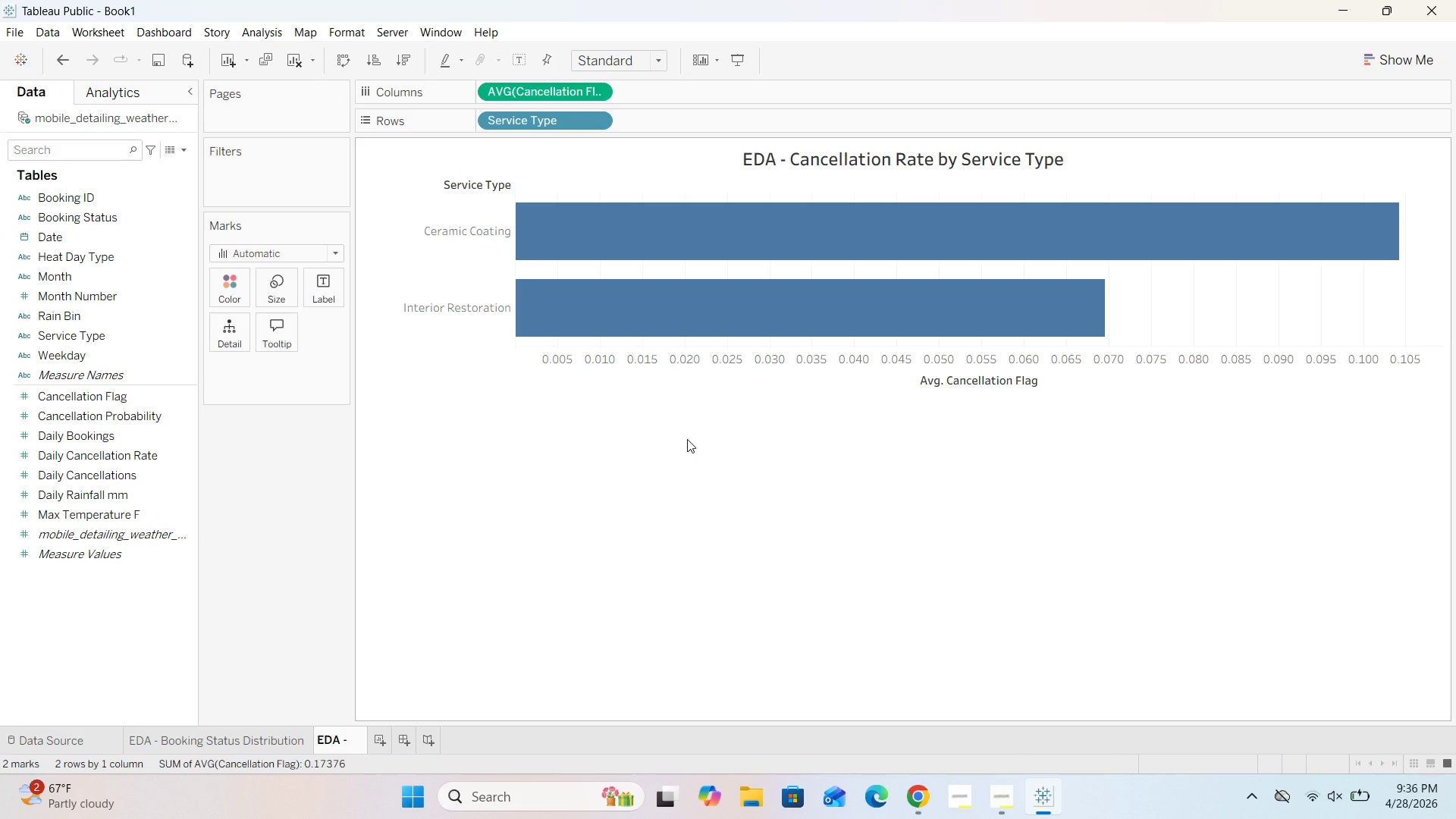 
wait(5.67)
 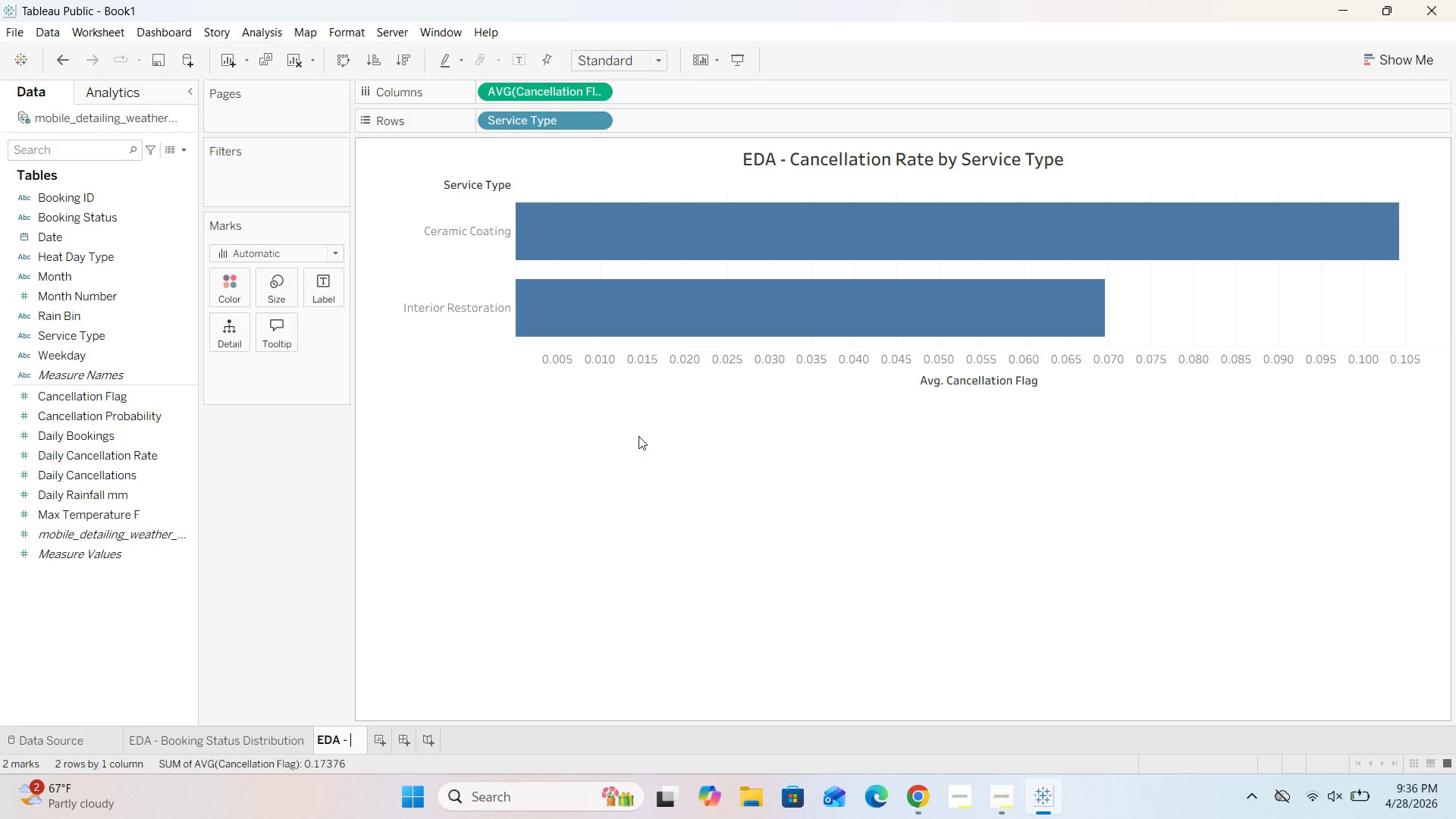 
type(Cancellation Rare)
key(Backspace)
key(Backspace)
type(te by Service R)
key(Backspace)
type(Type)
 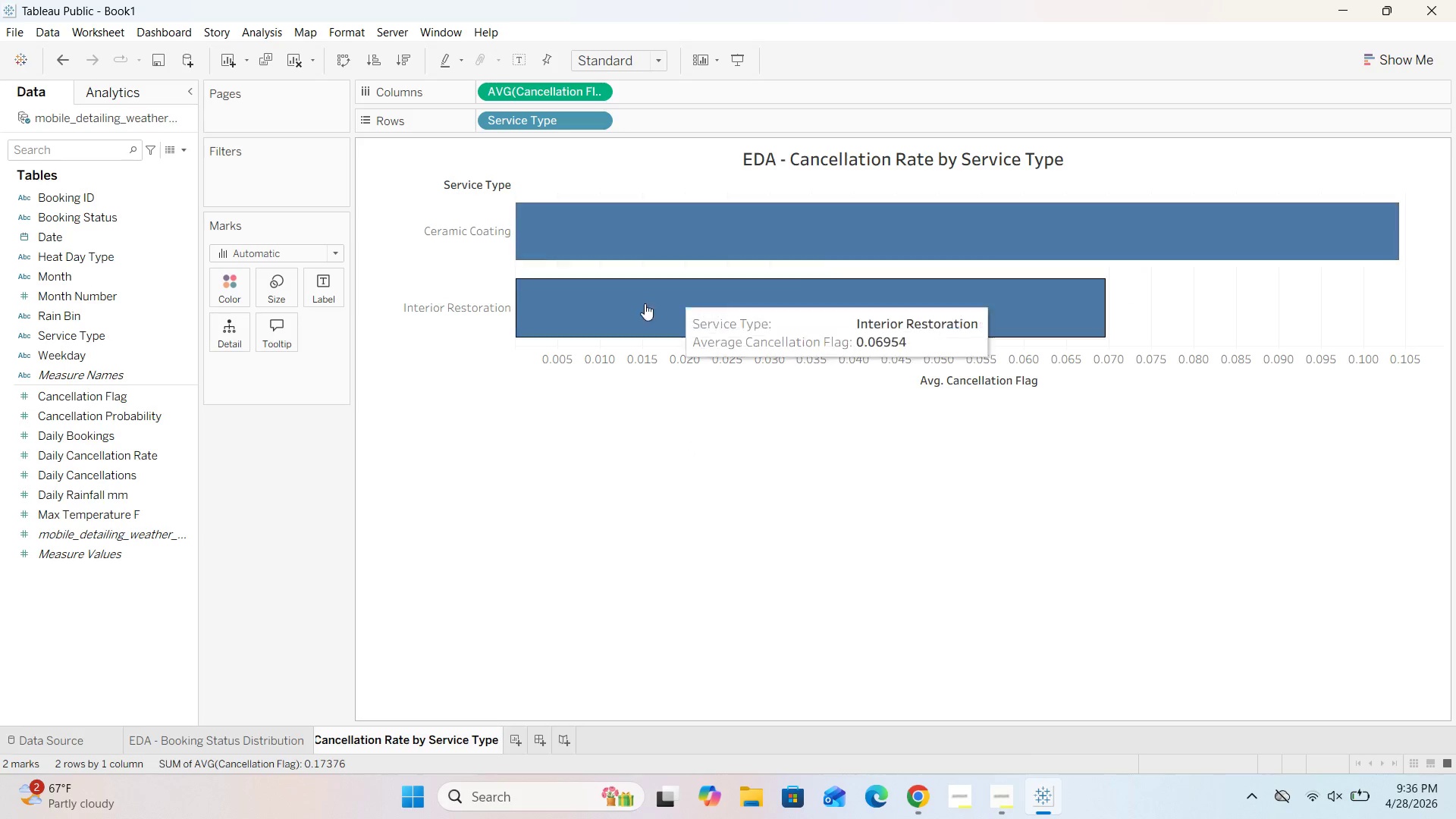 
left_click([527, 573])
 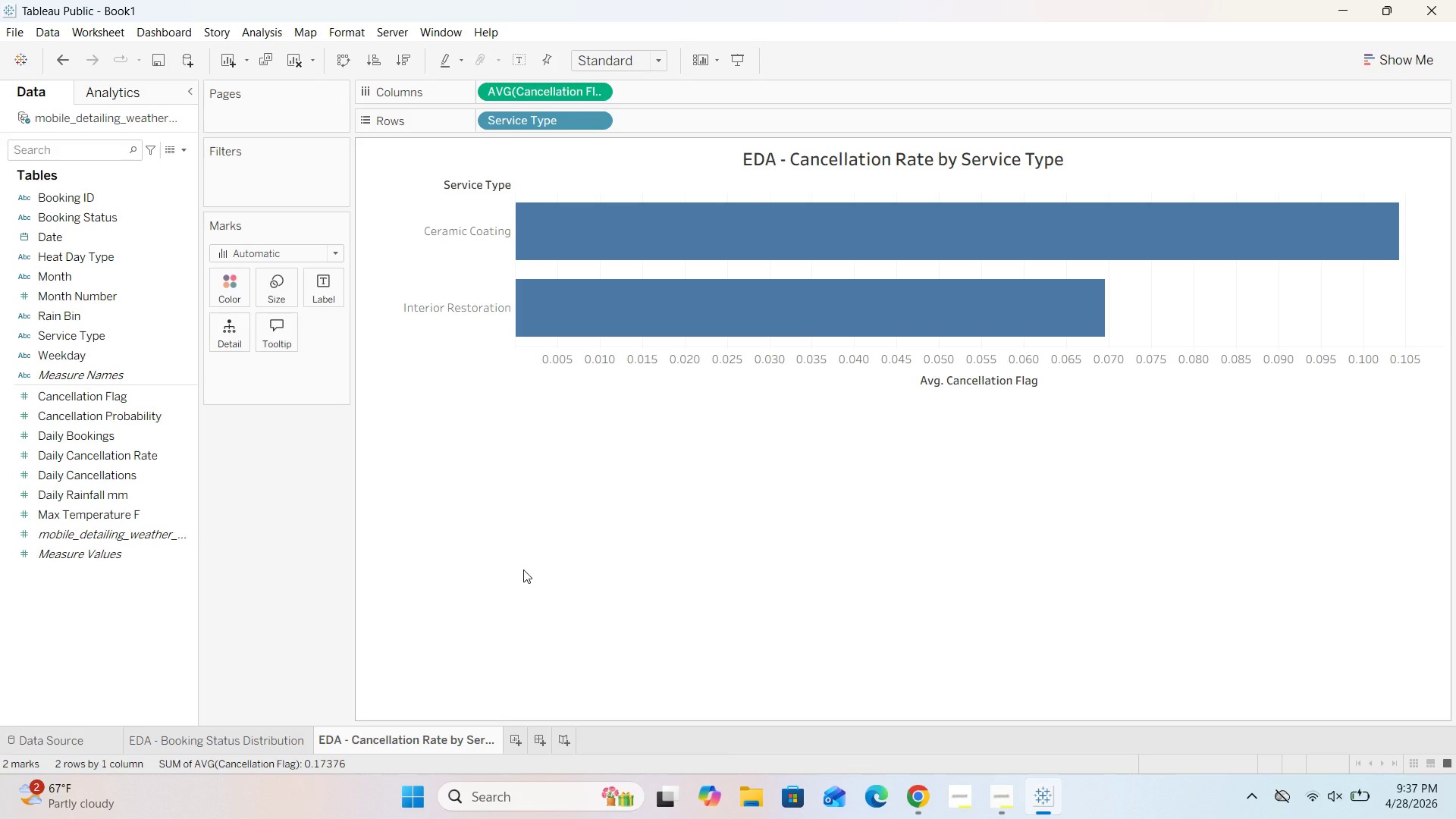 
wait(33.25)
 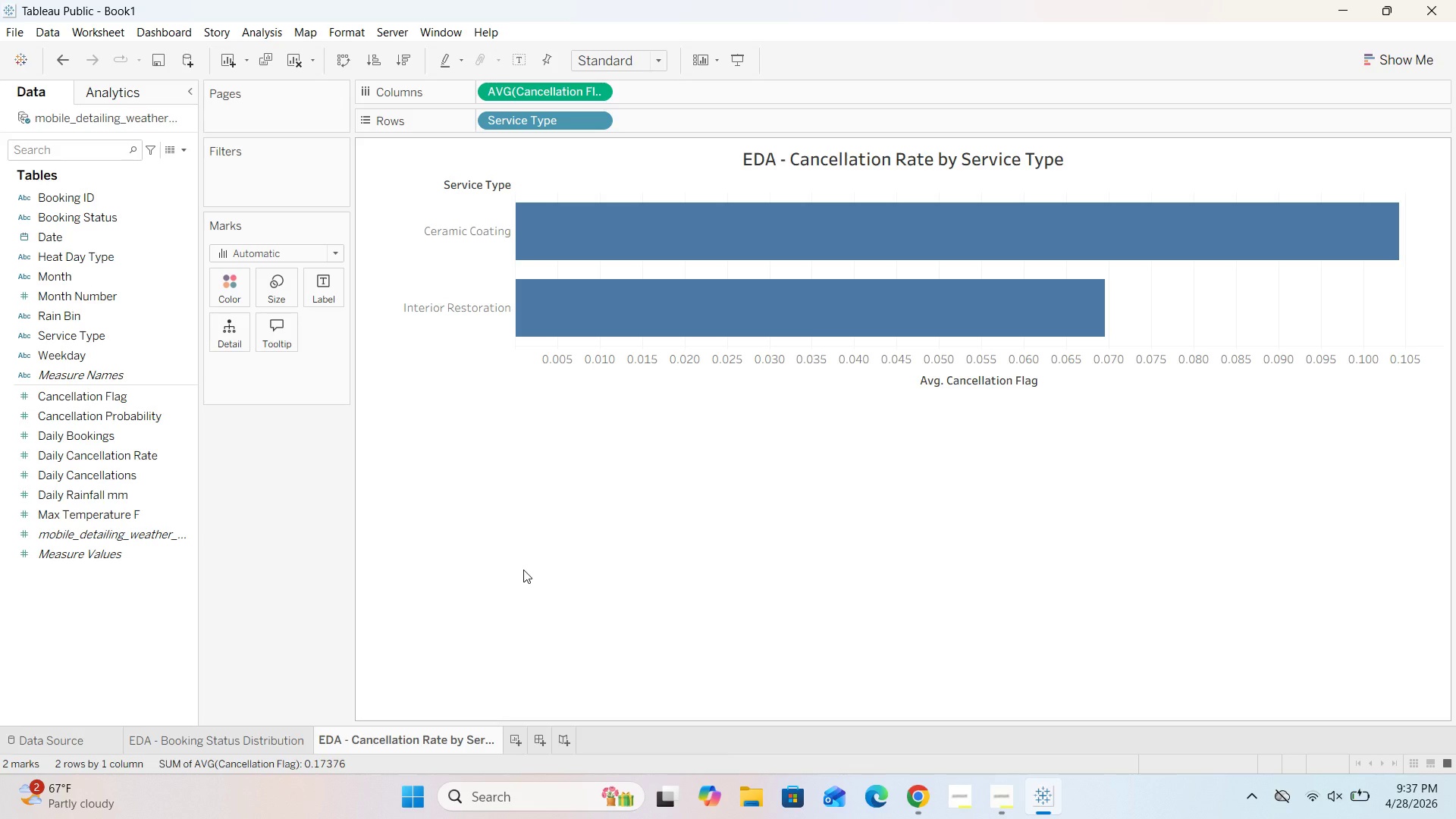 
left_click([64, 730])
 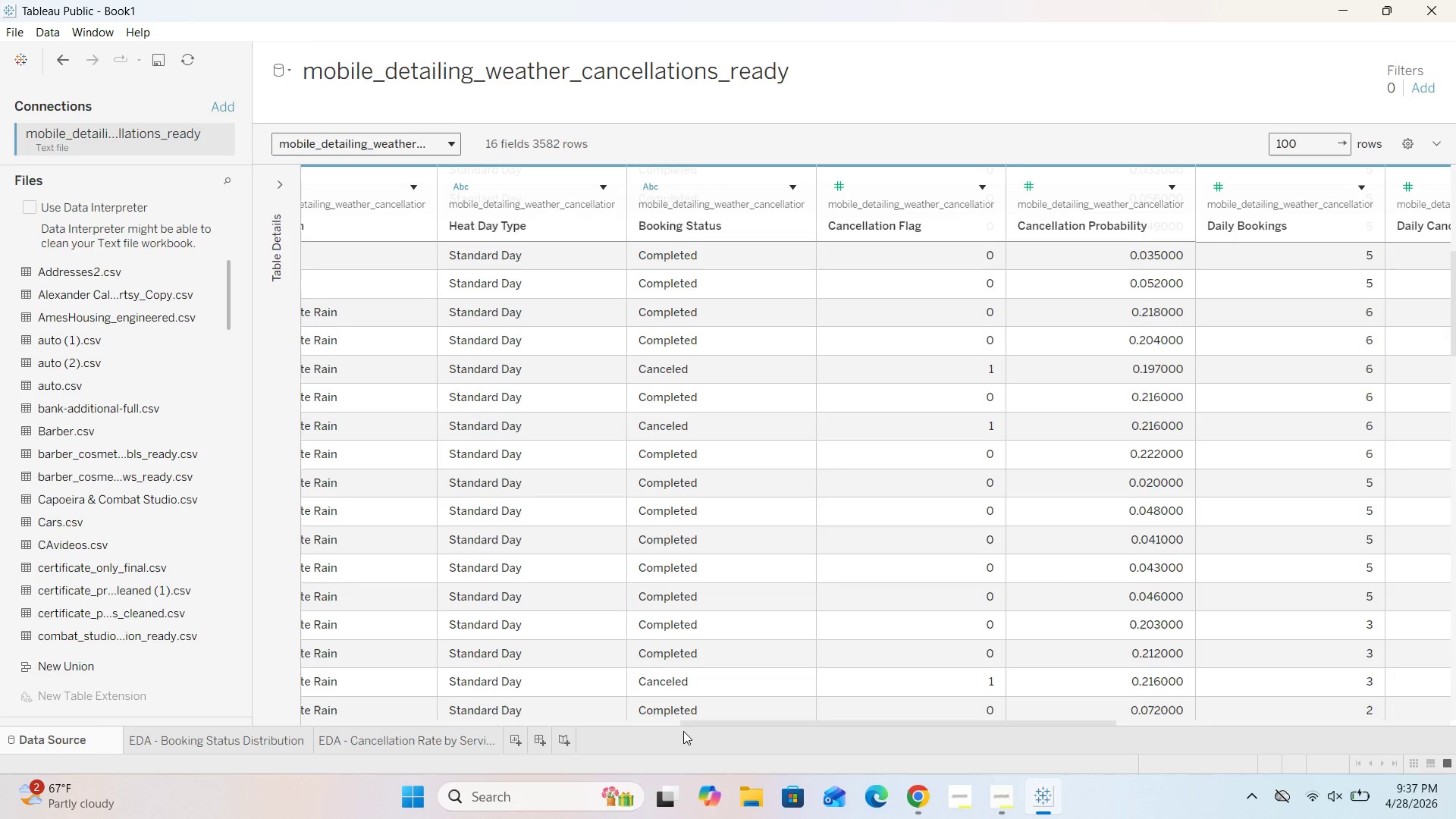 
left_click_drag(start_coordinate=[711, 723], to_coordinate=[229, 724])
 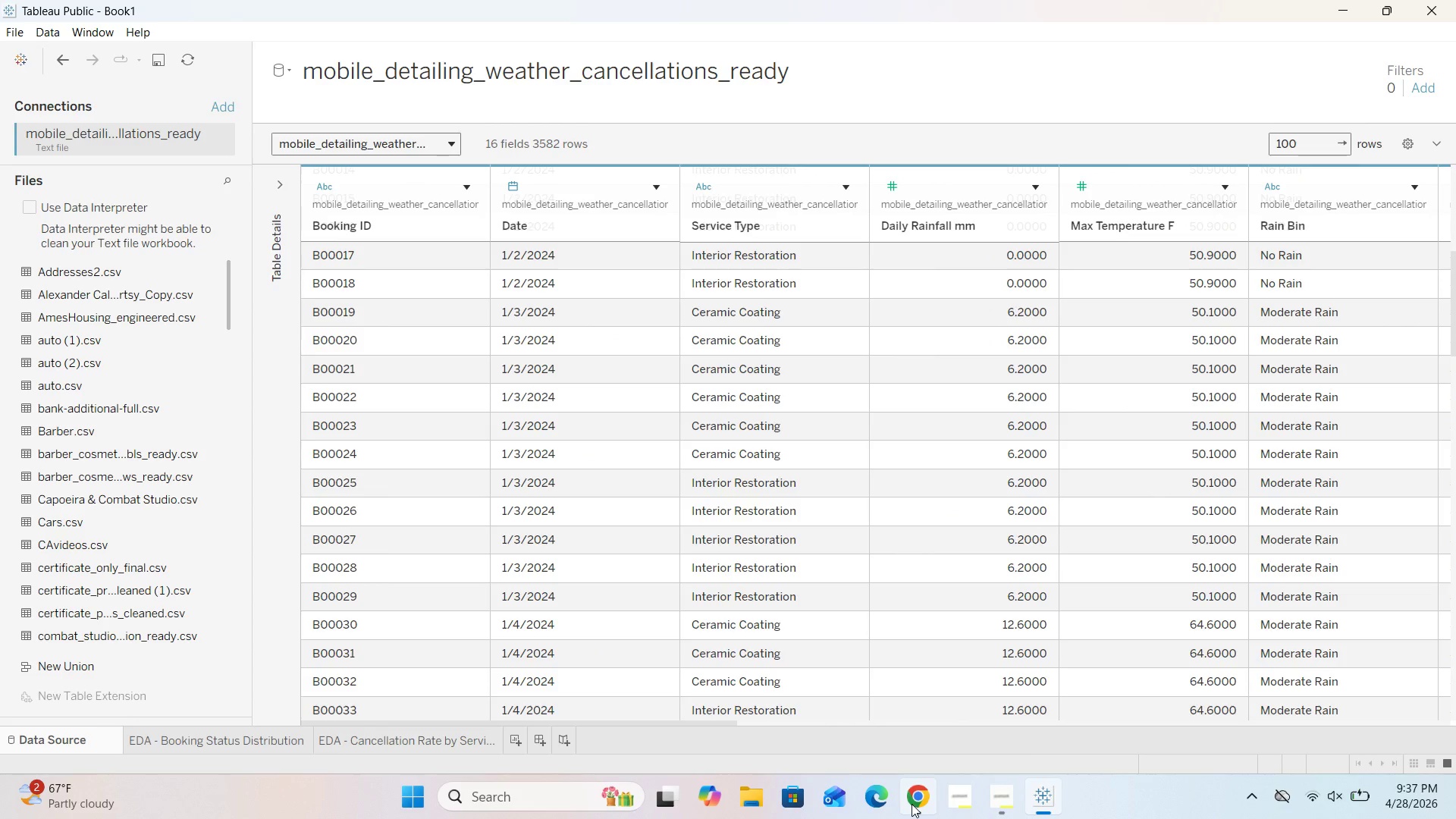 
left_click([912, 804])
 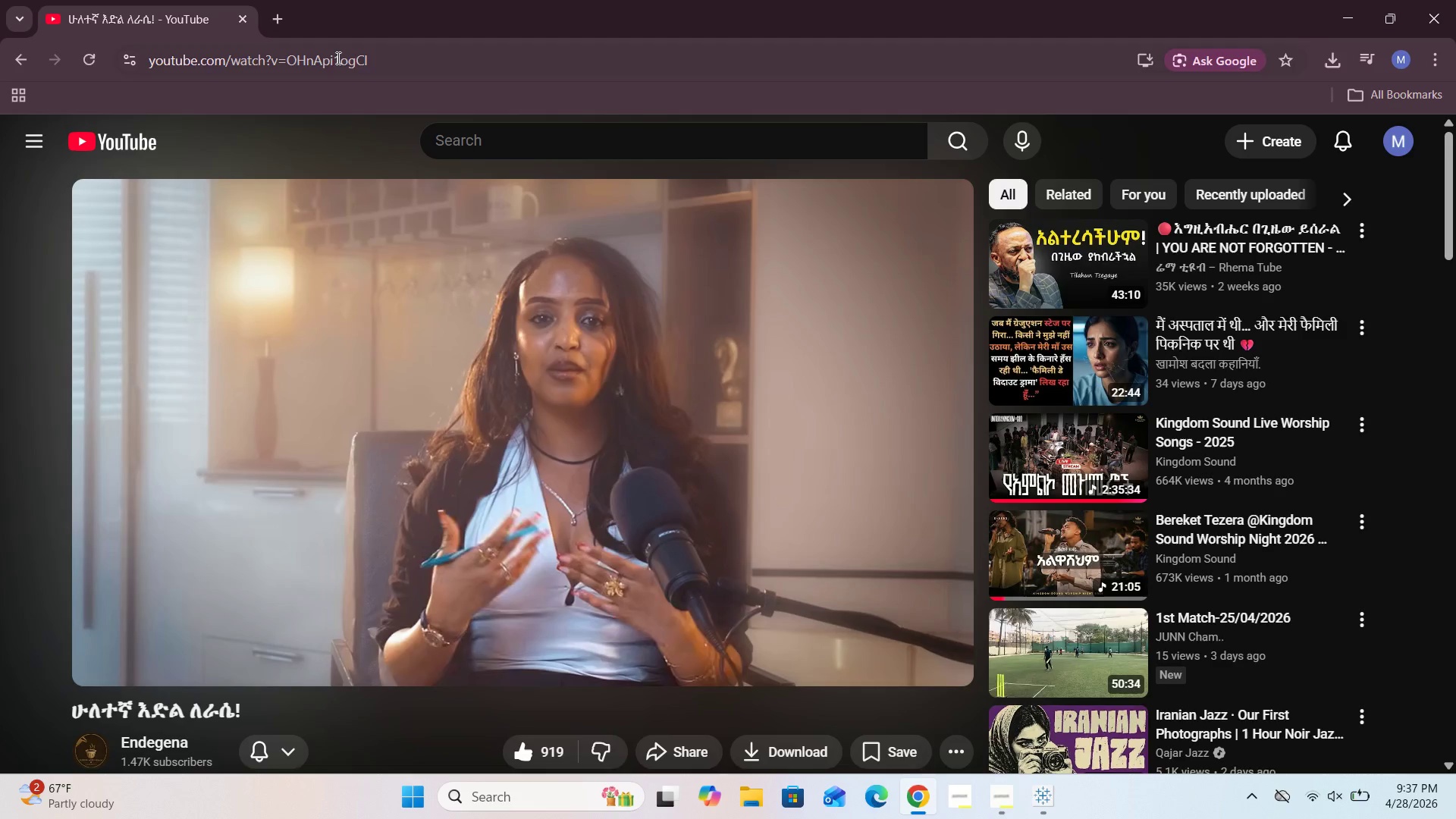 
left_click([281, 16])
 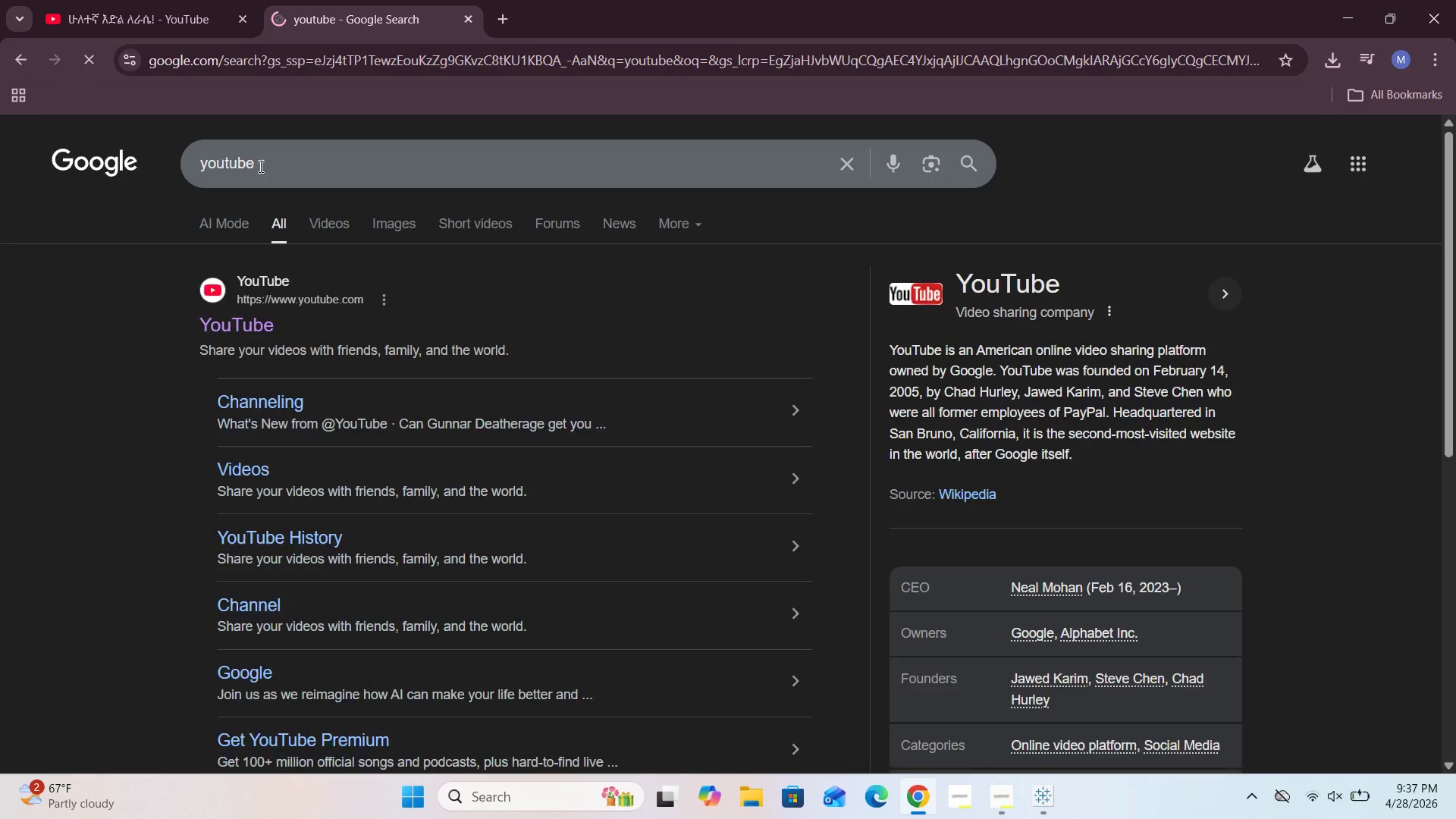 
left_click([249, 325])
 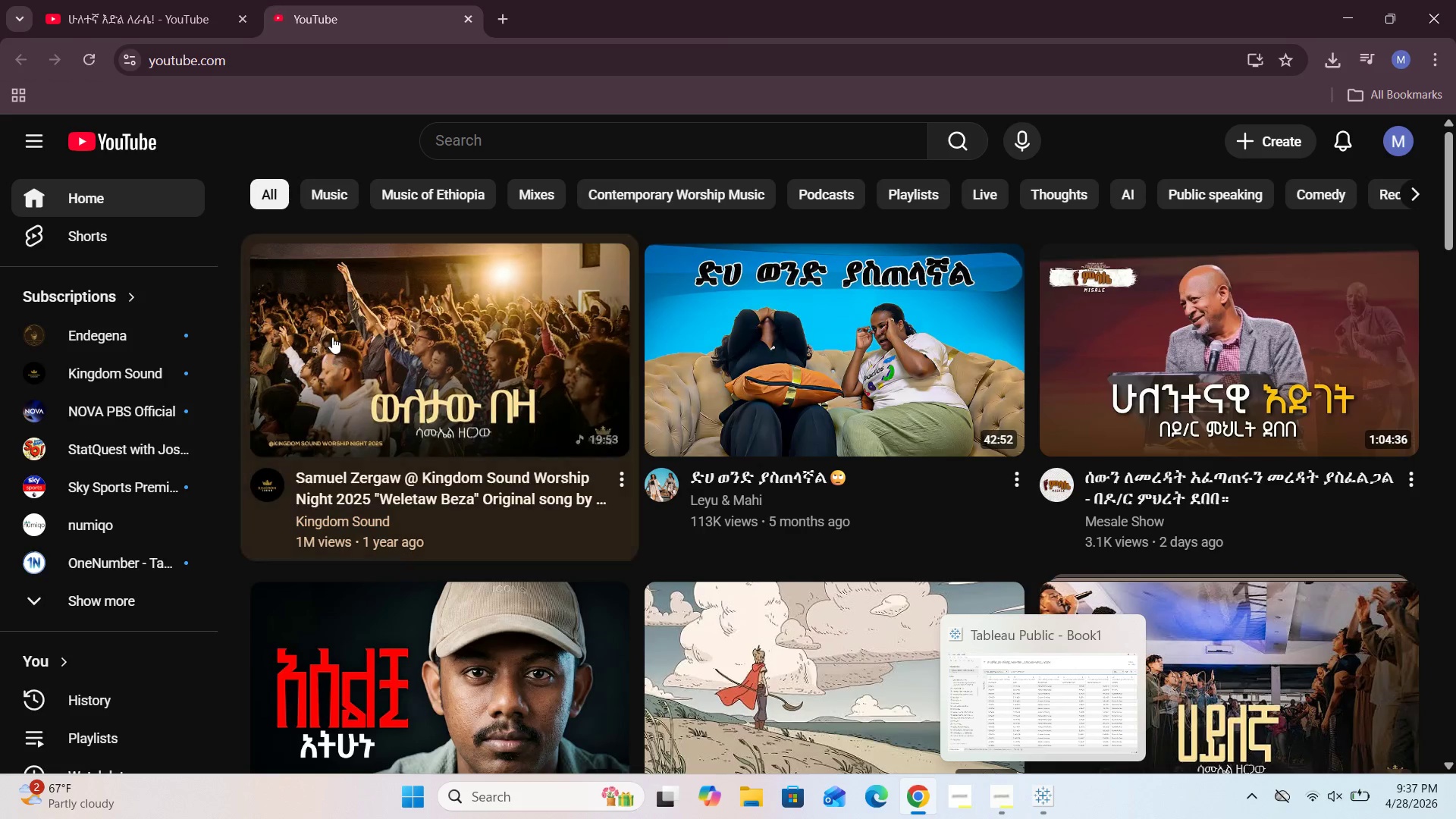 
left_click([456, 353])
 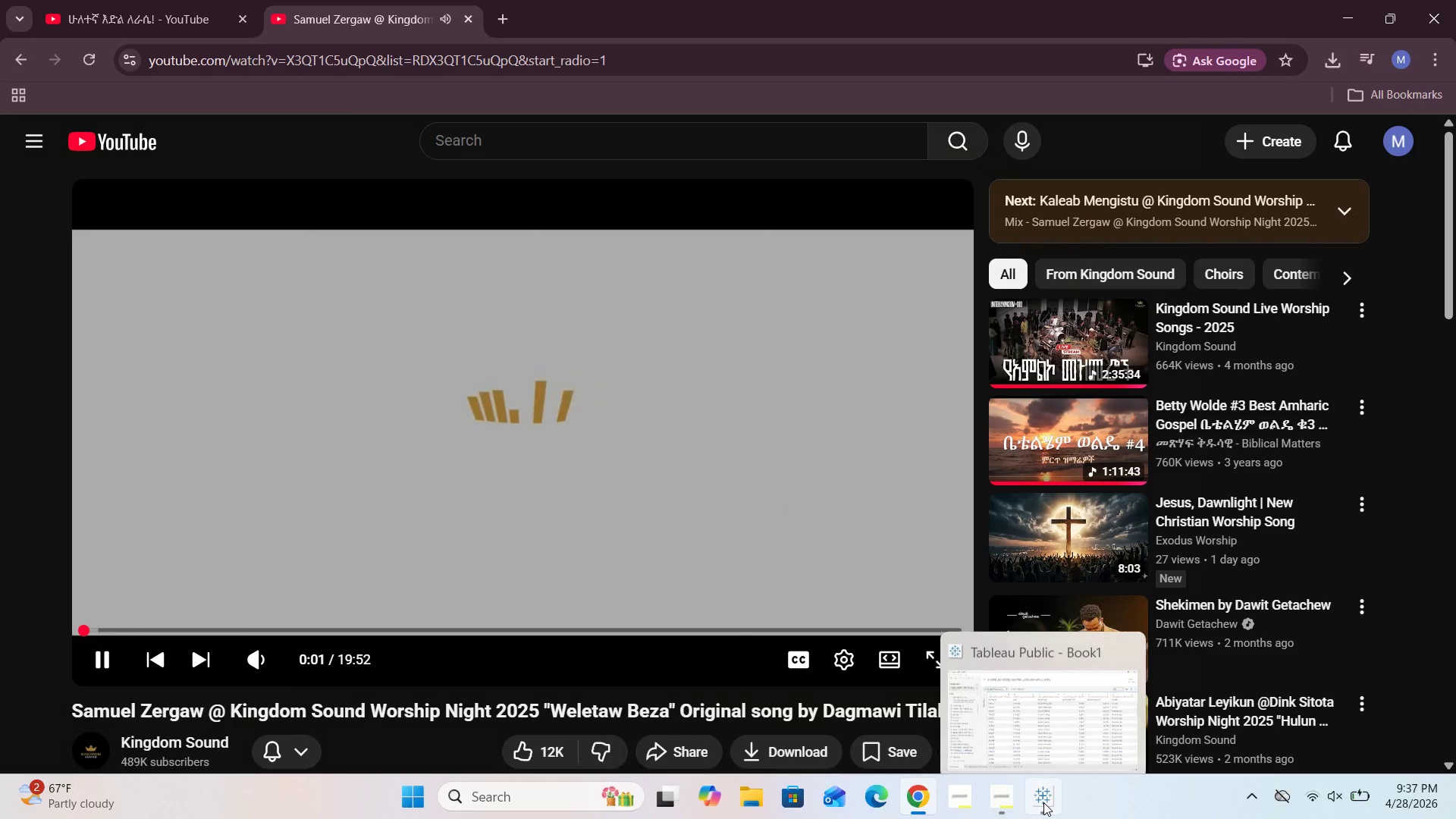 
left_click([1316, 796])
 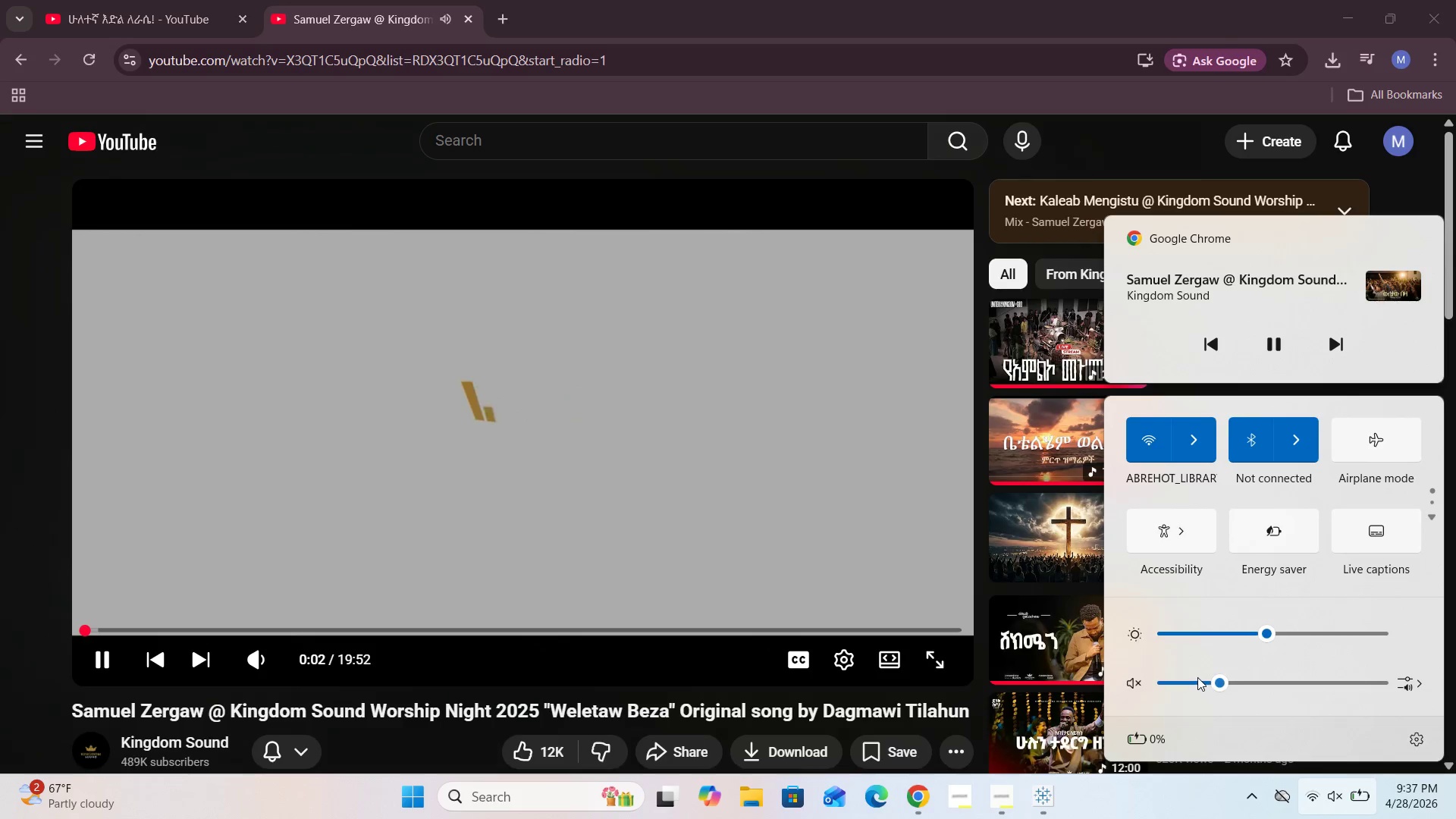 
double_click([1219, 677])
 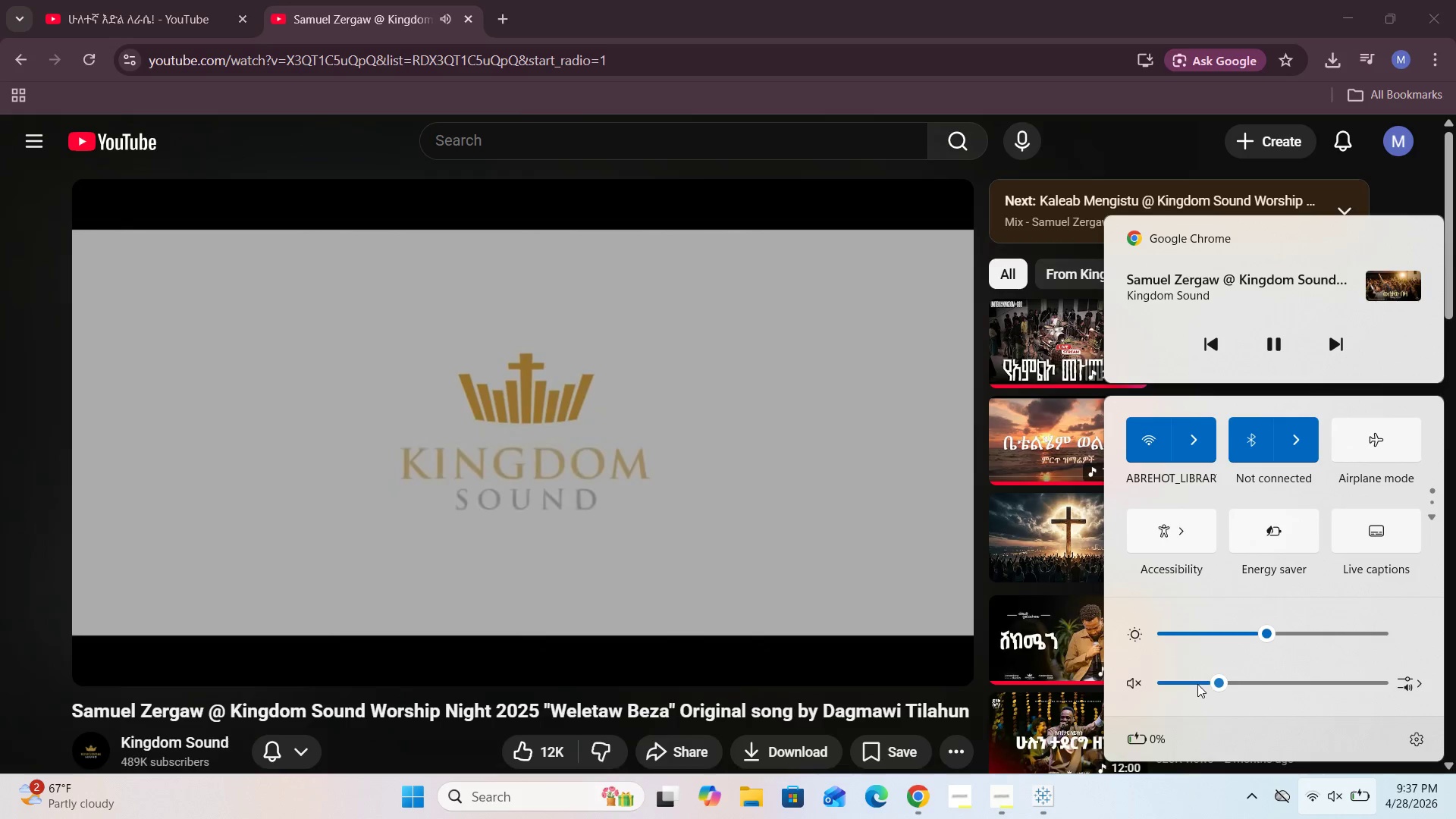 
double_click([1212, 682])
 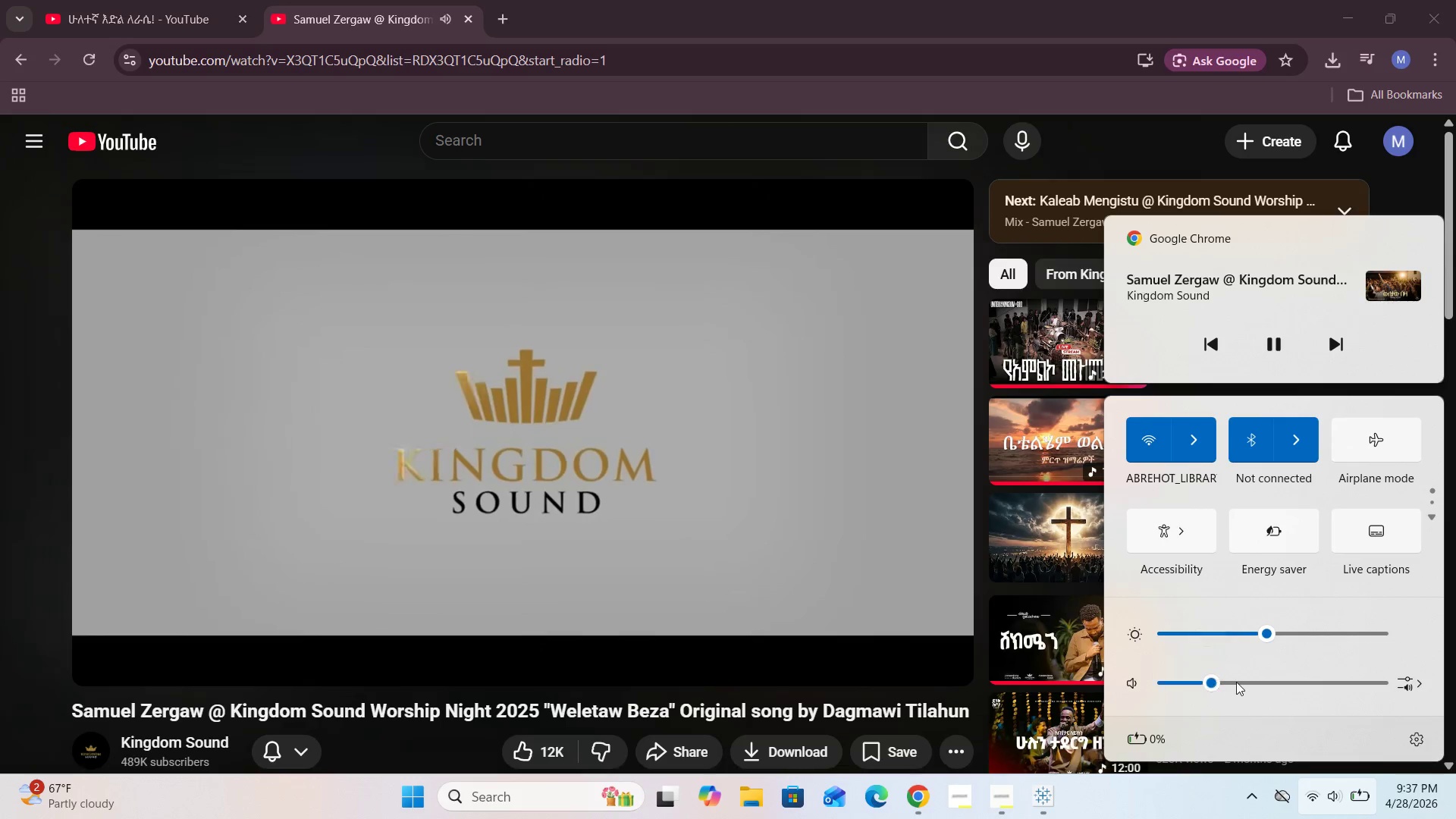 
triple_click([1237, 682])
 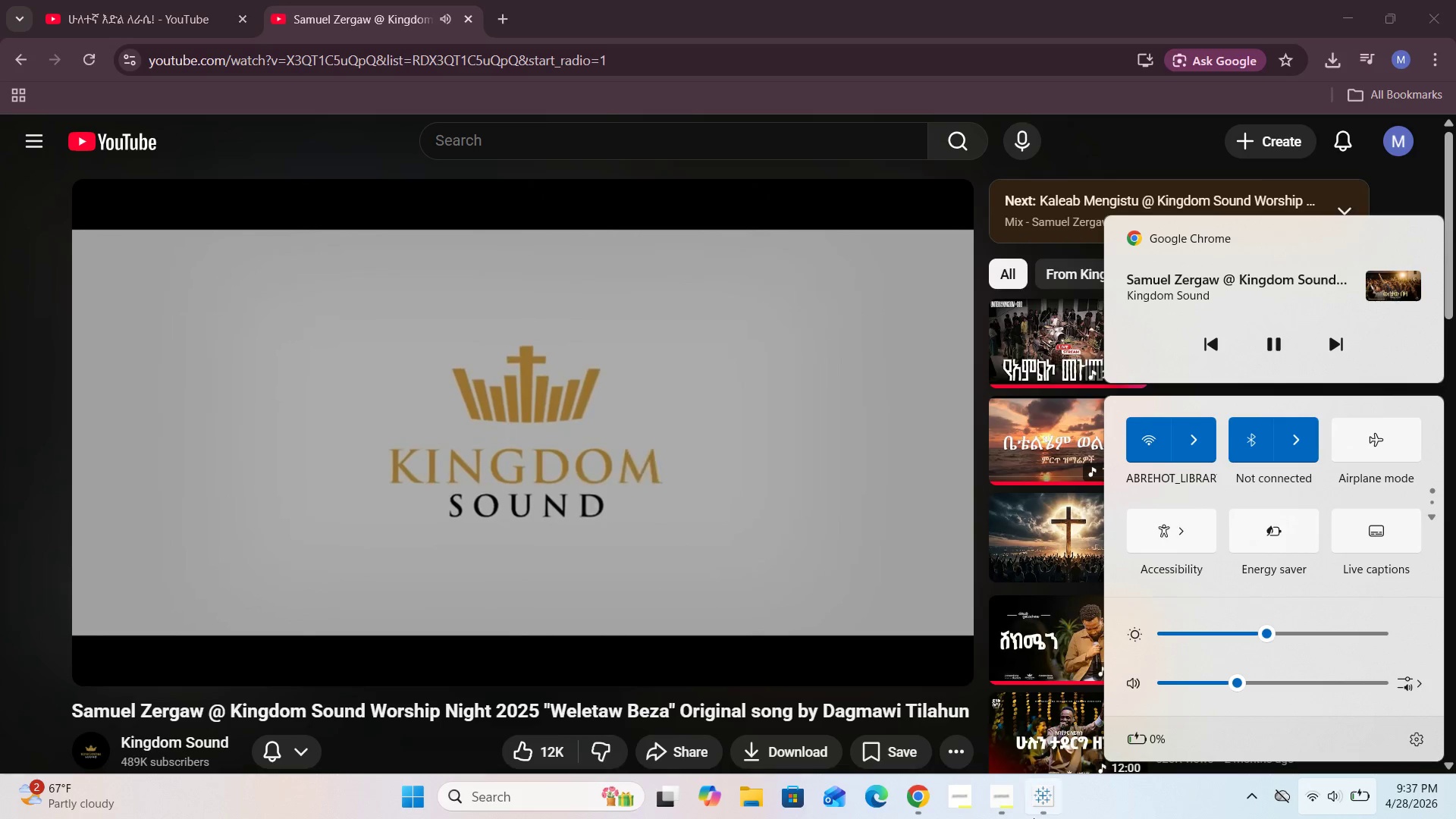 
left_click([1031, 807])
 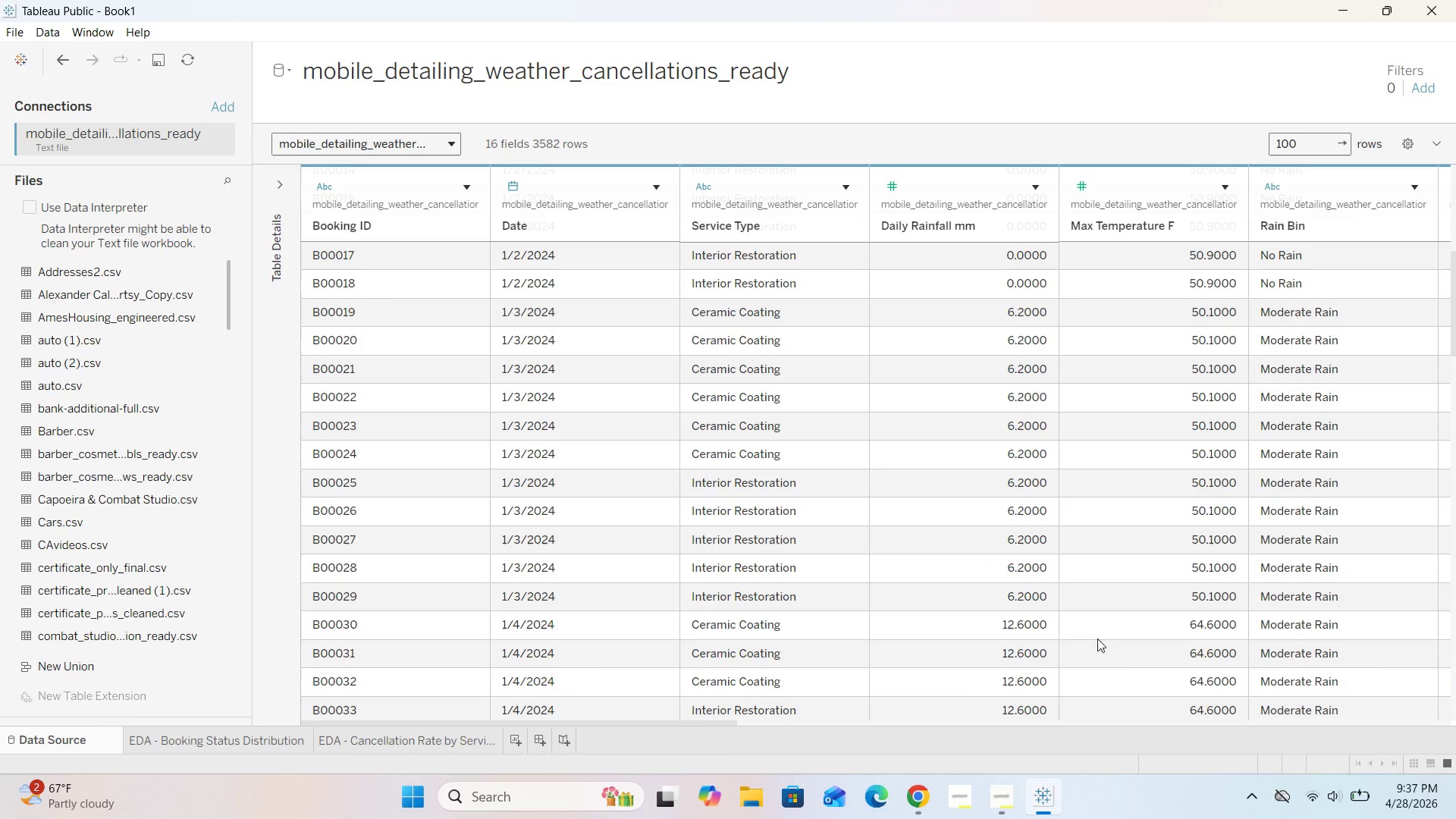 
left_click([1332, 793])
 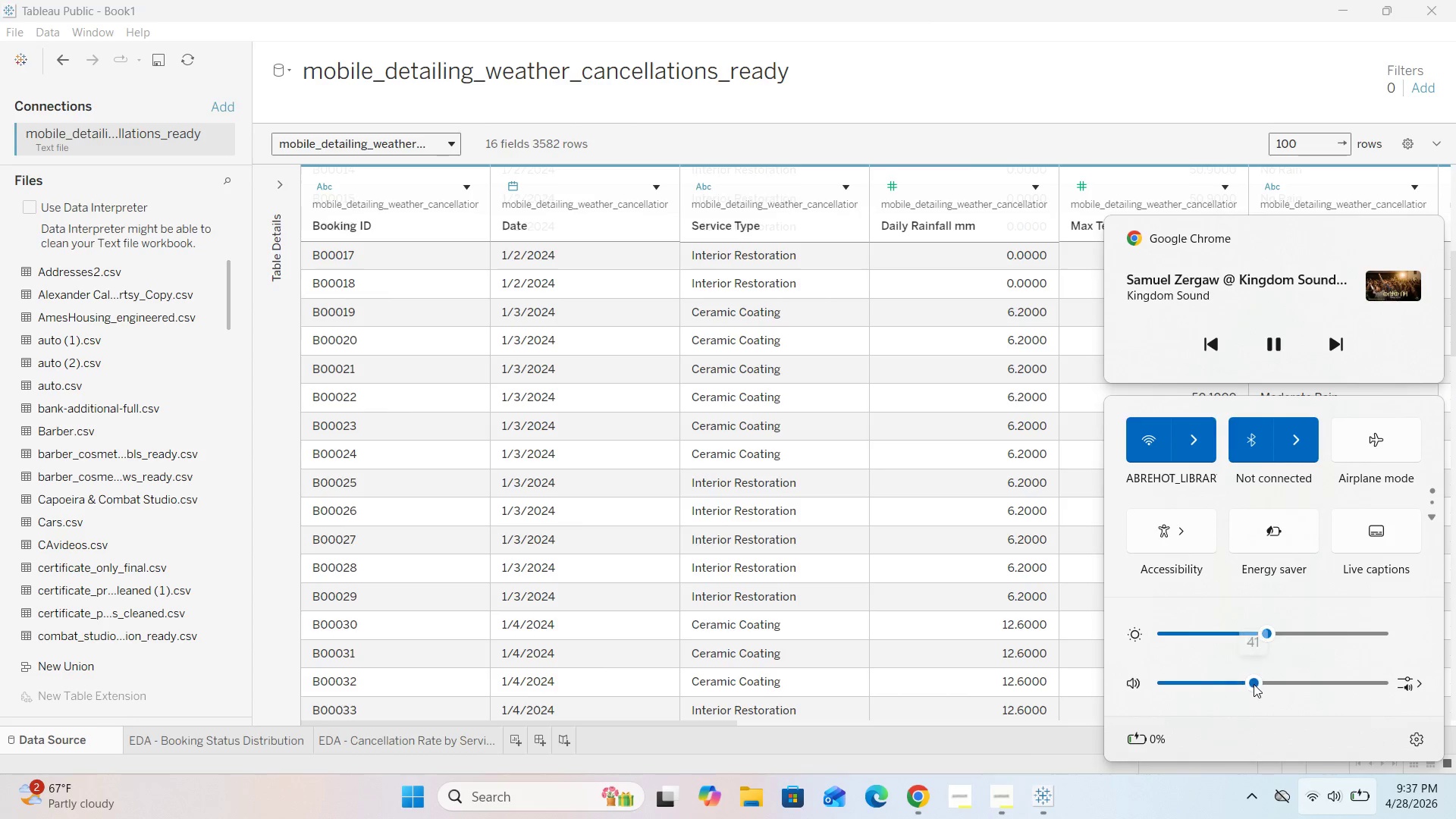 
double_click([1263, 682])
 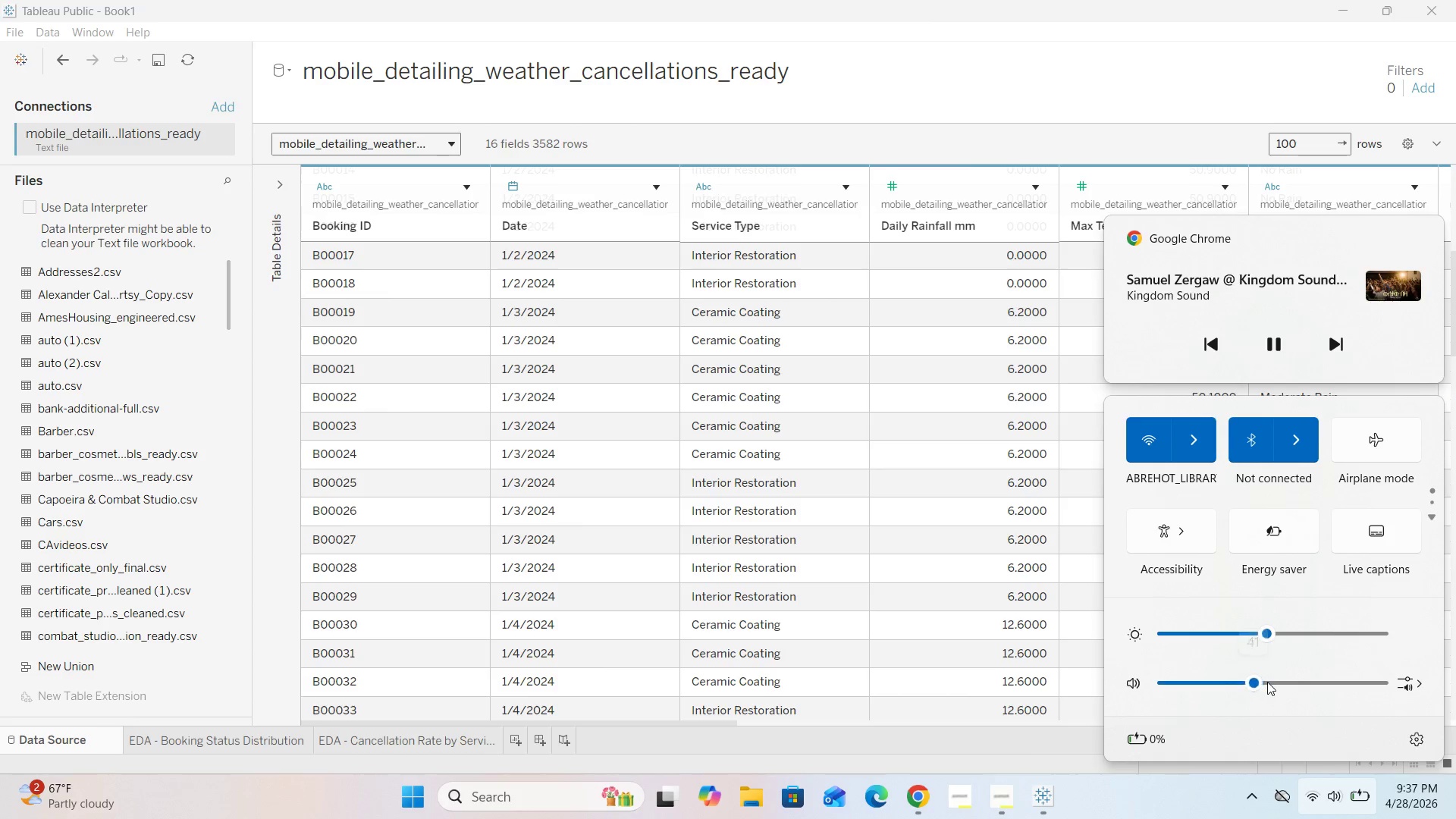 
triple_click([1268, 682])
 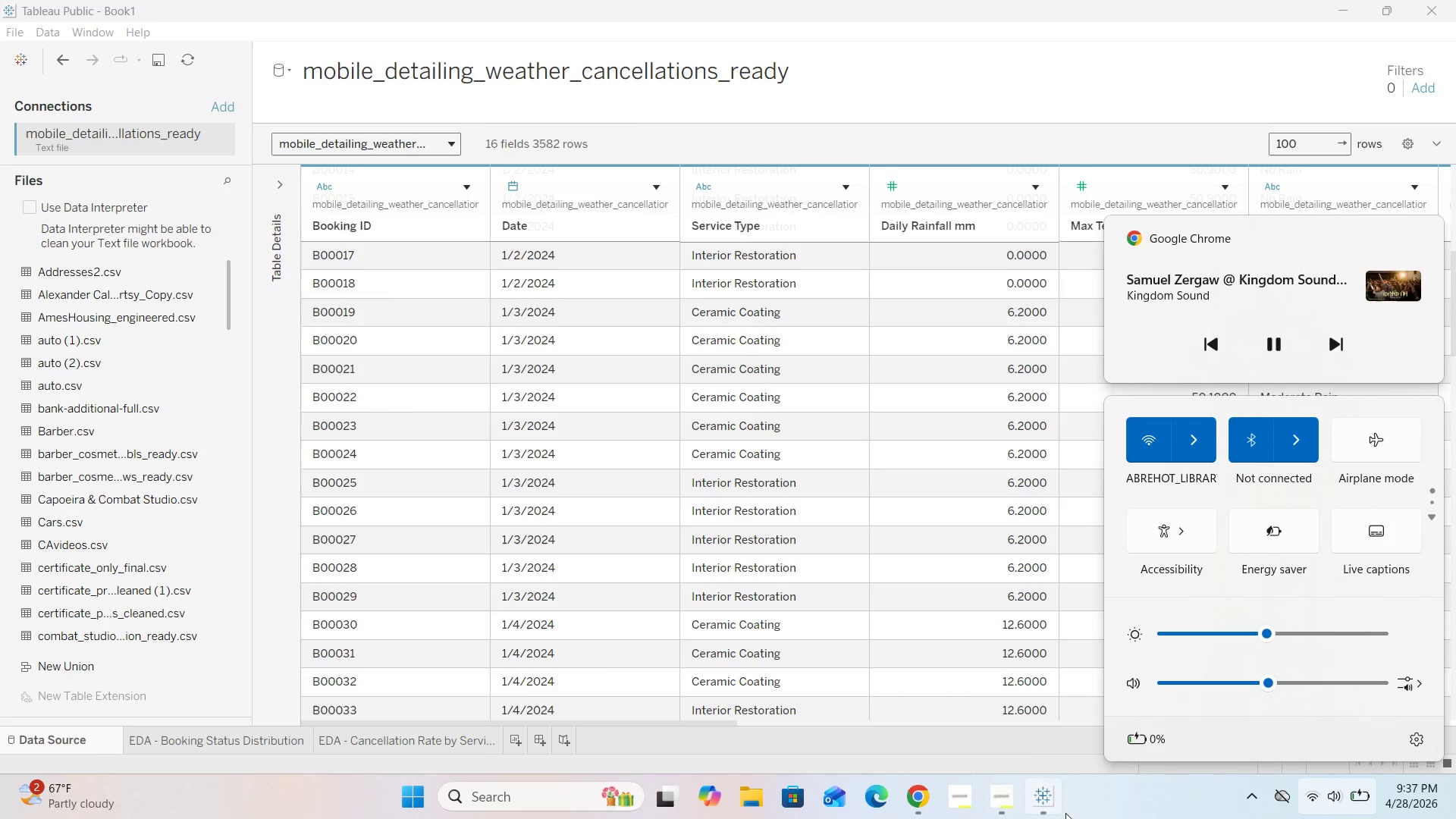 
left_click([1119, 811])
 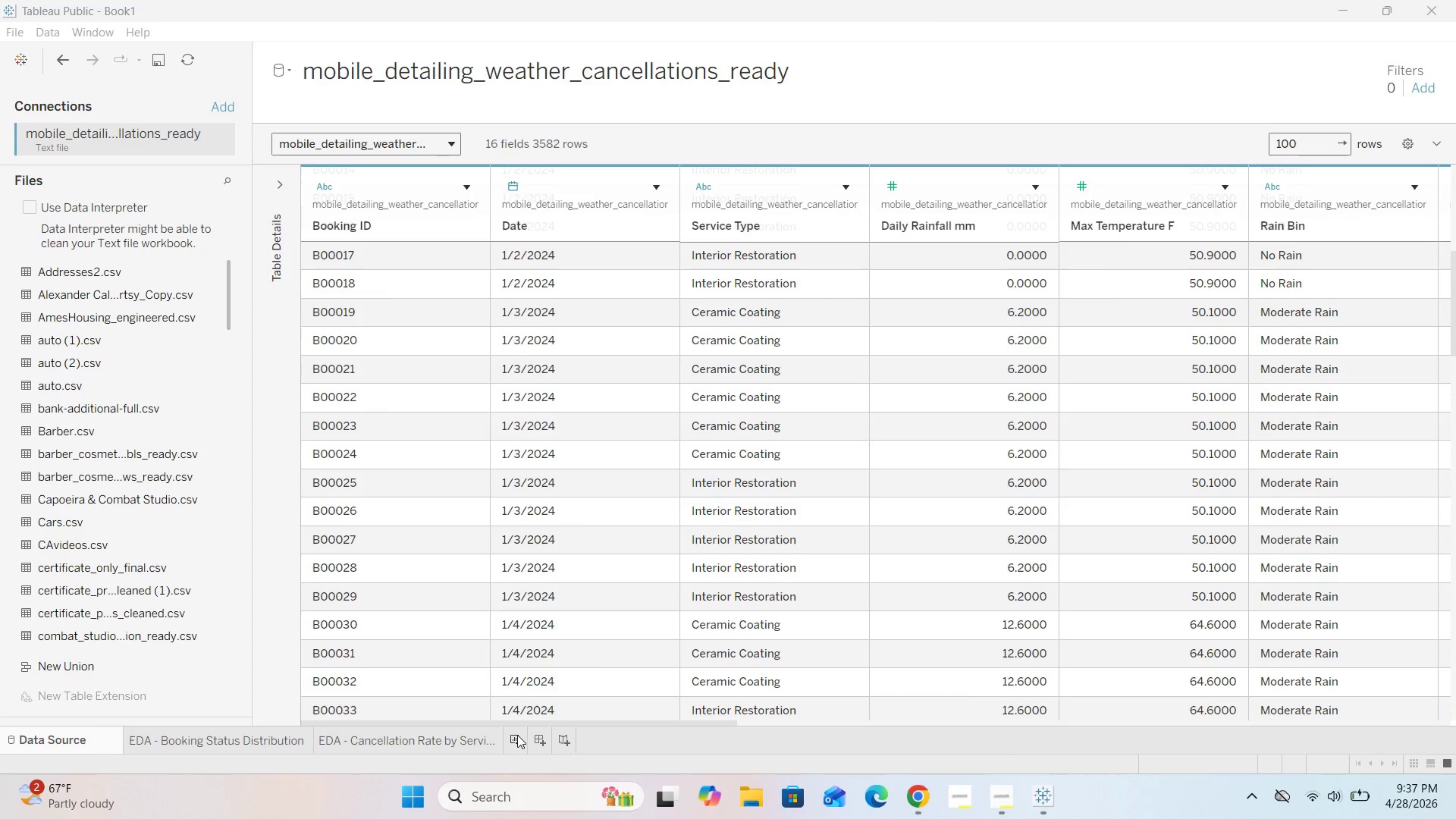 
left_click_drag(start_coordinate=[570, 719], to_coordinate=[541, 719])
 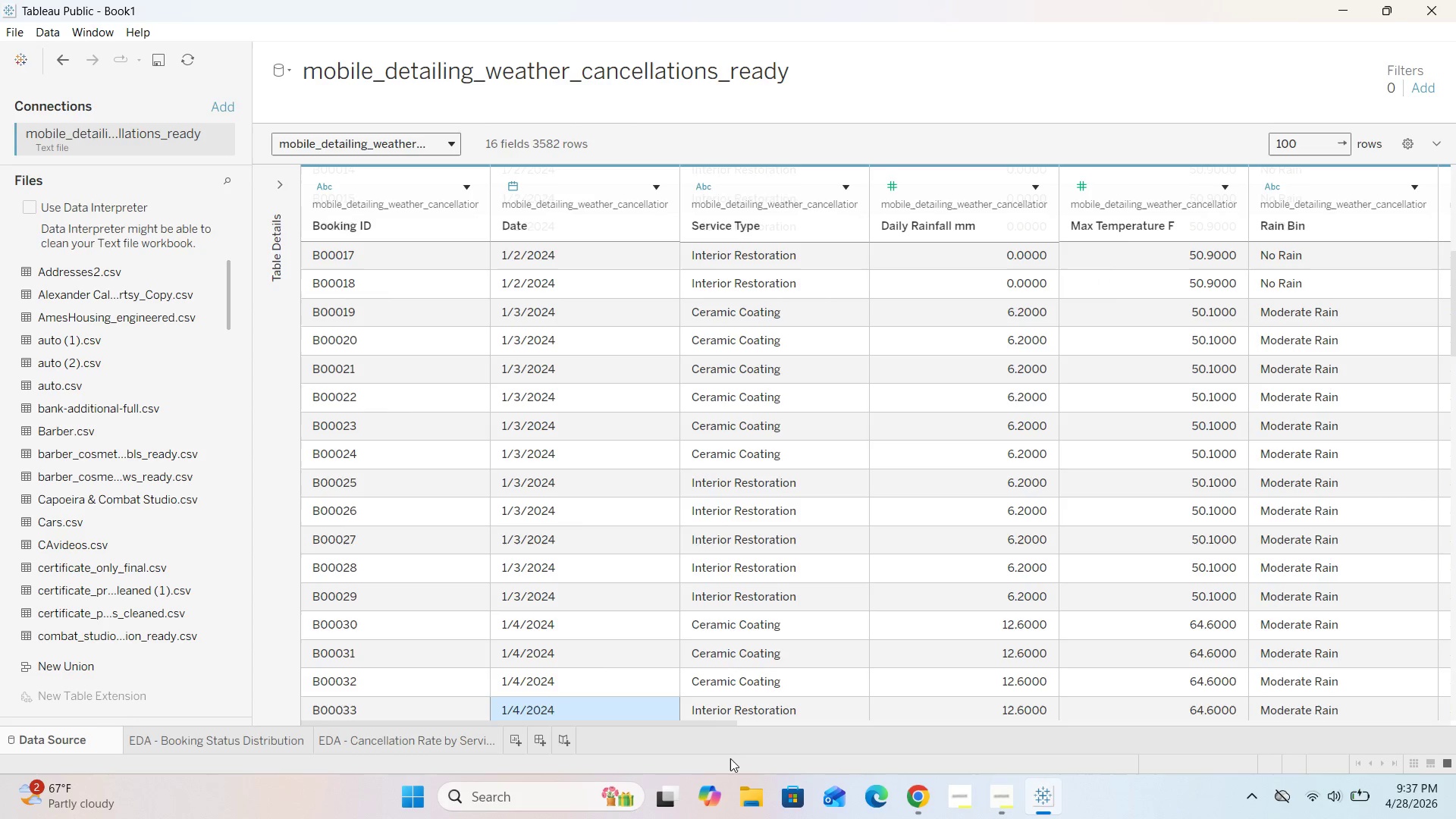 
left_click([730, 756])
 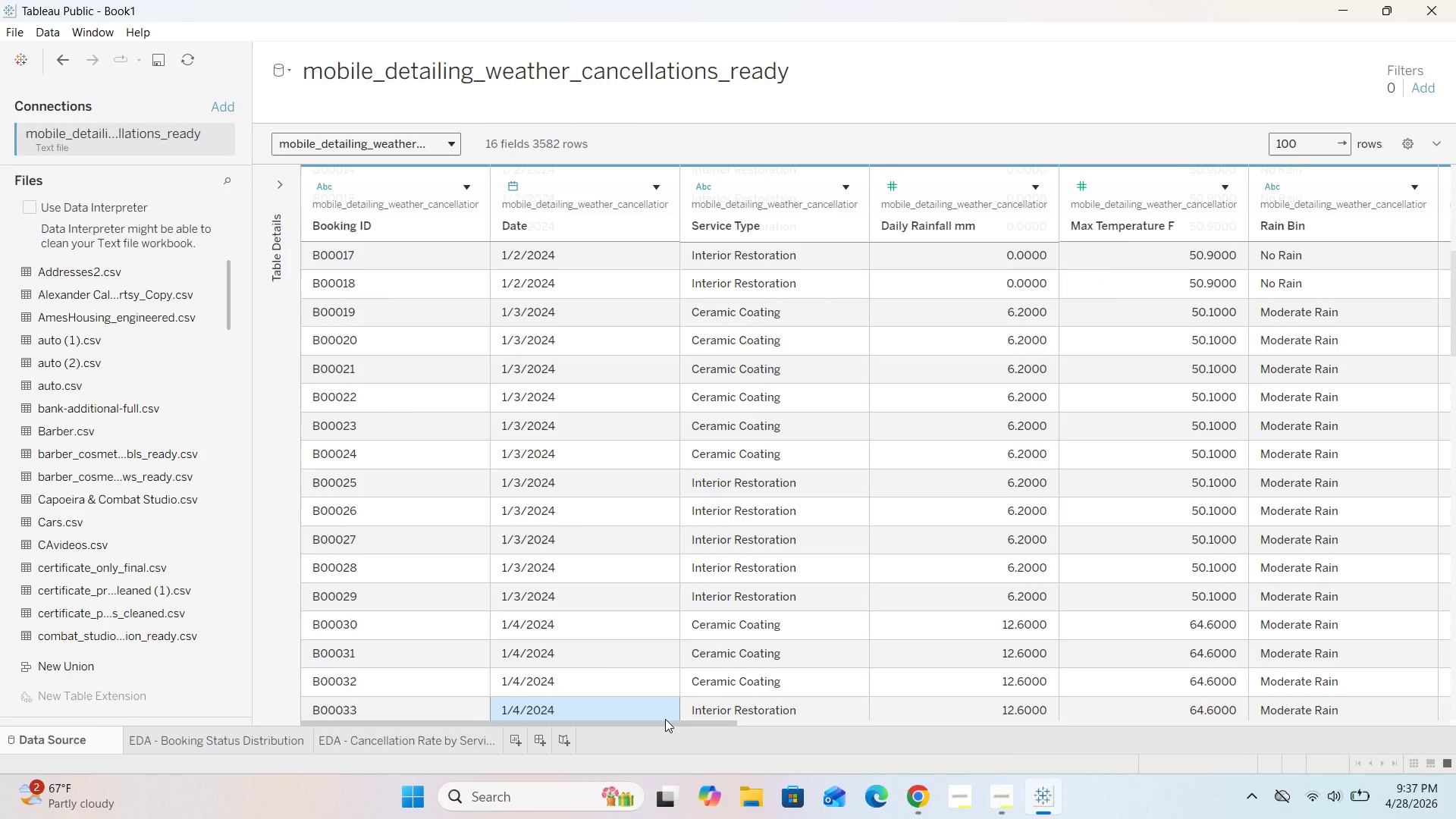 
left_click([665, 717])
 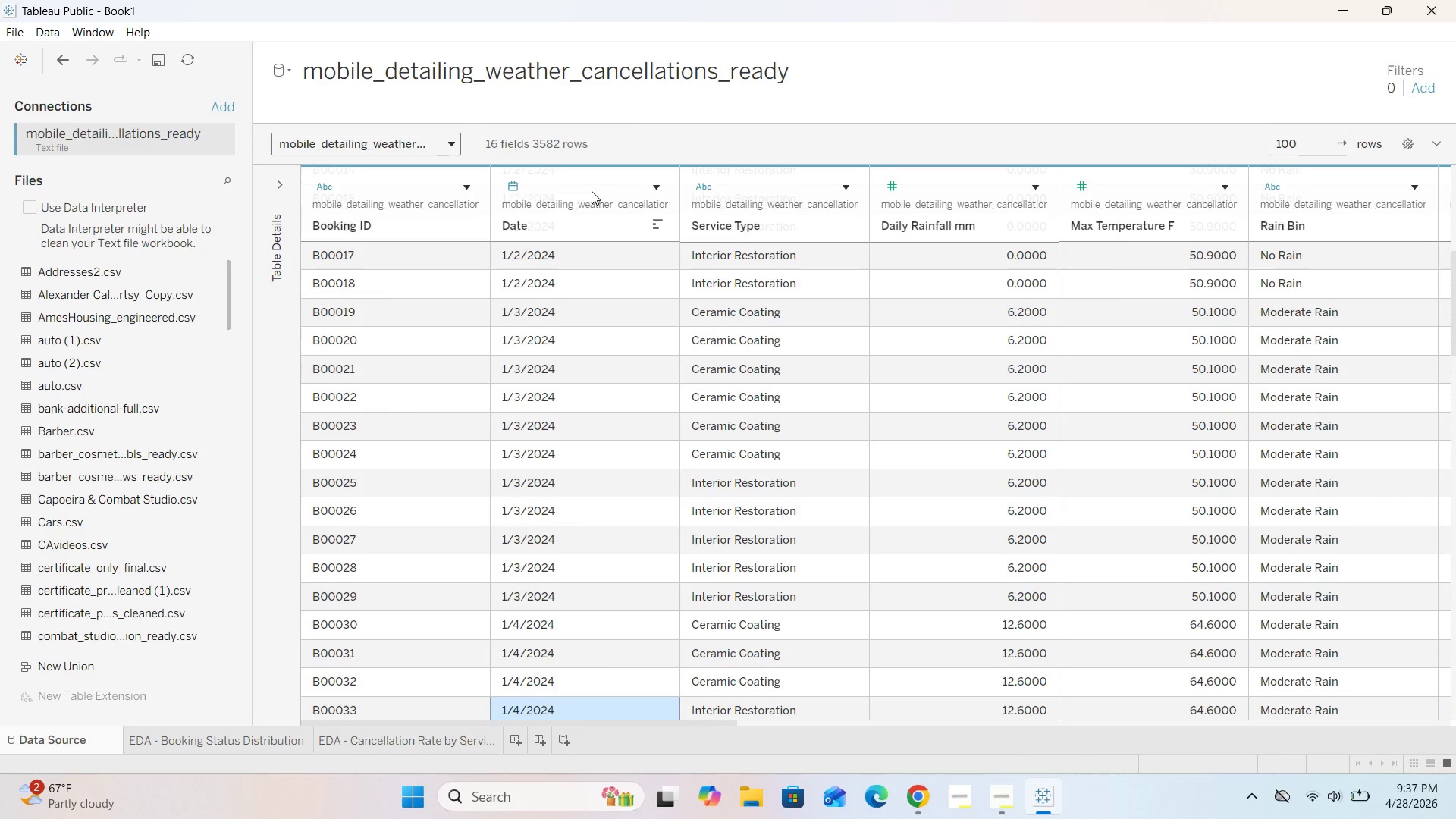 
left_click([588, 183])
 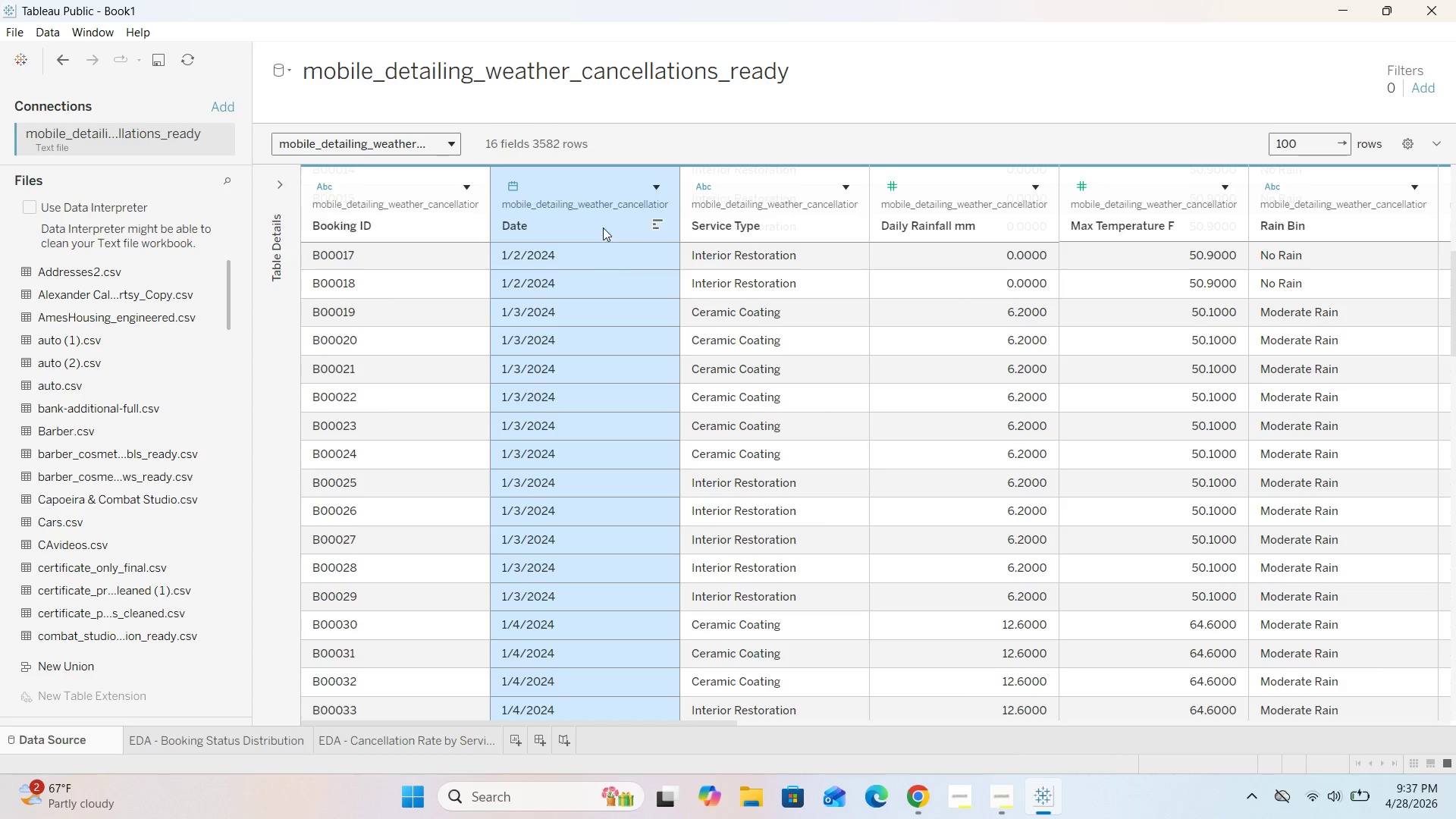 
left_click([603, 228])
 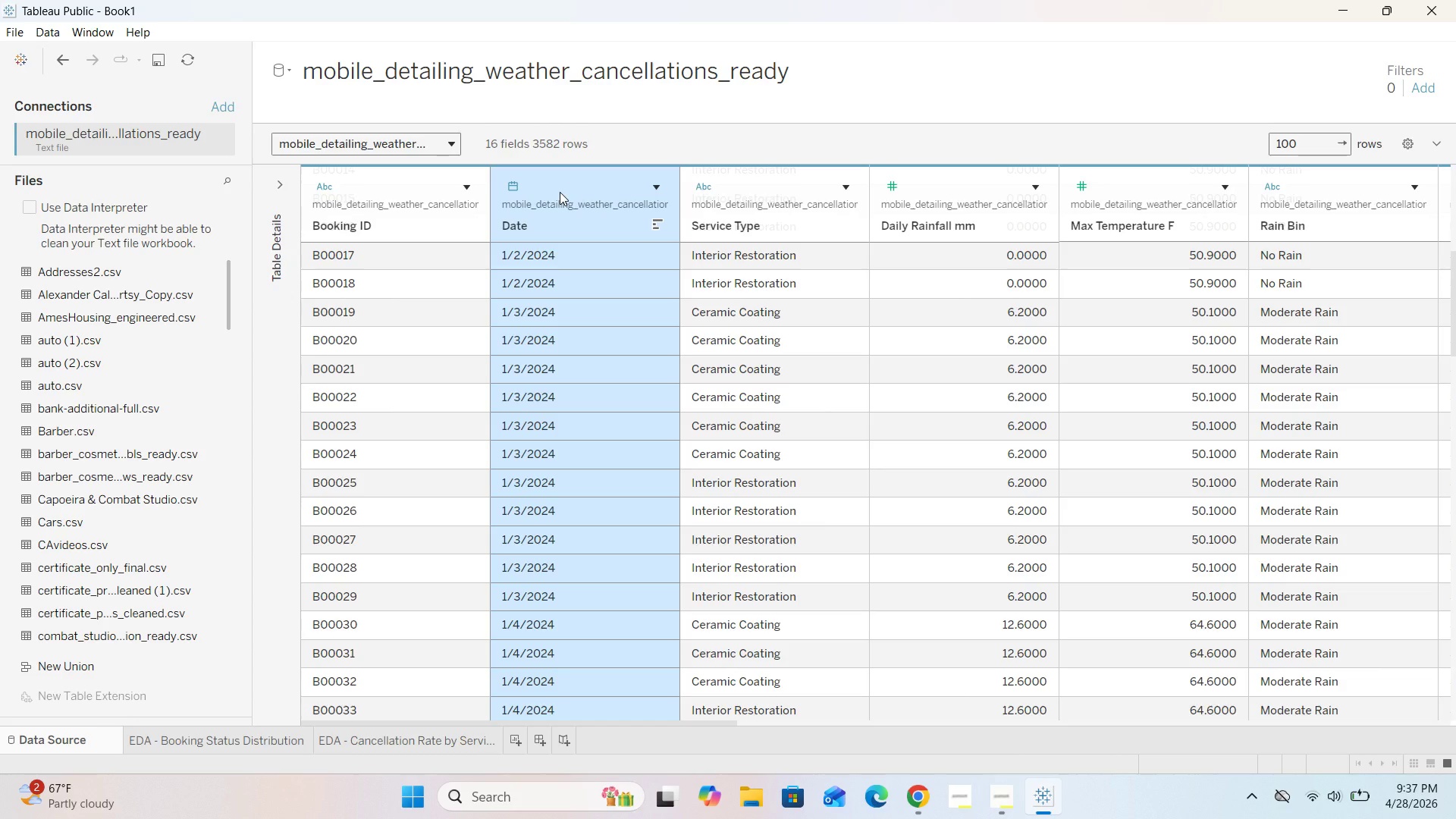 
left_click([560, 192])
 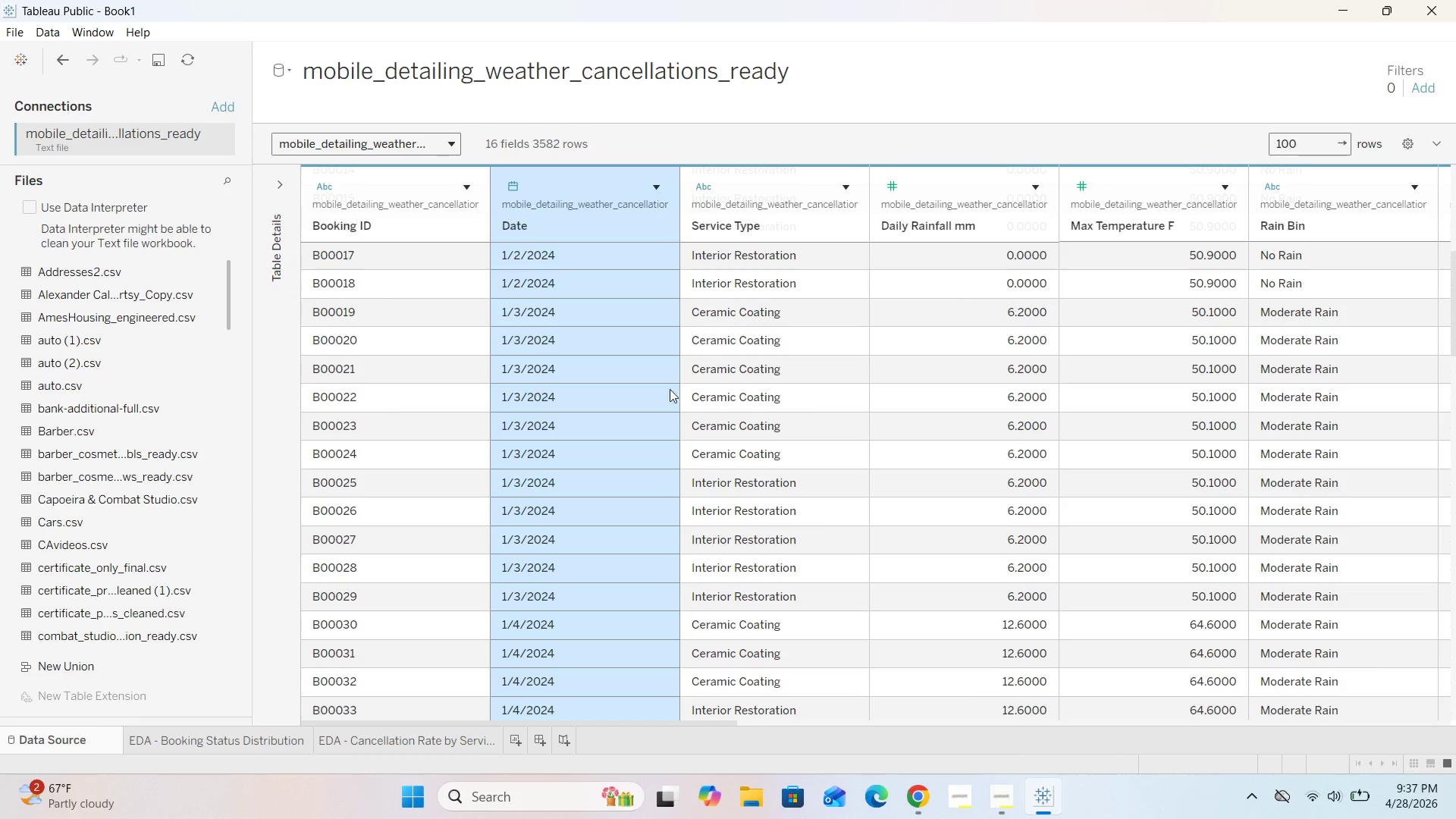 
left_click([858, 133])
 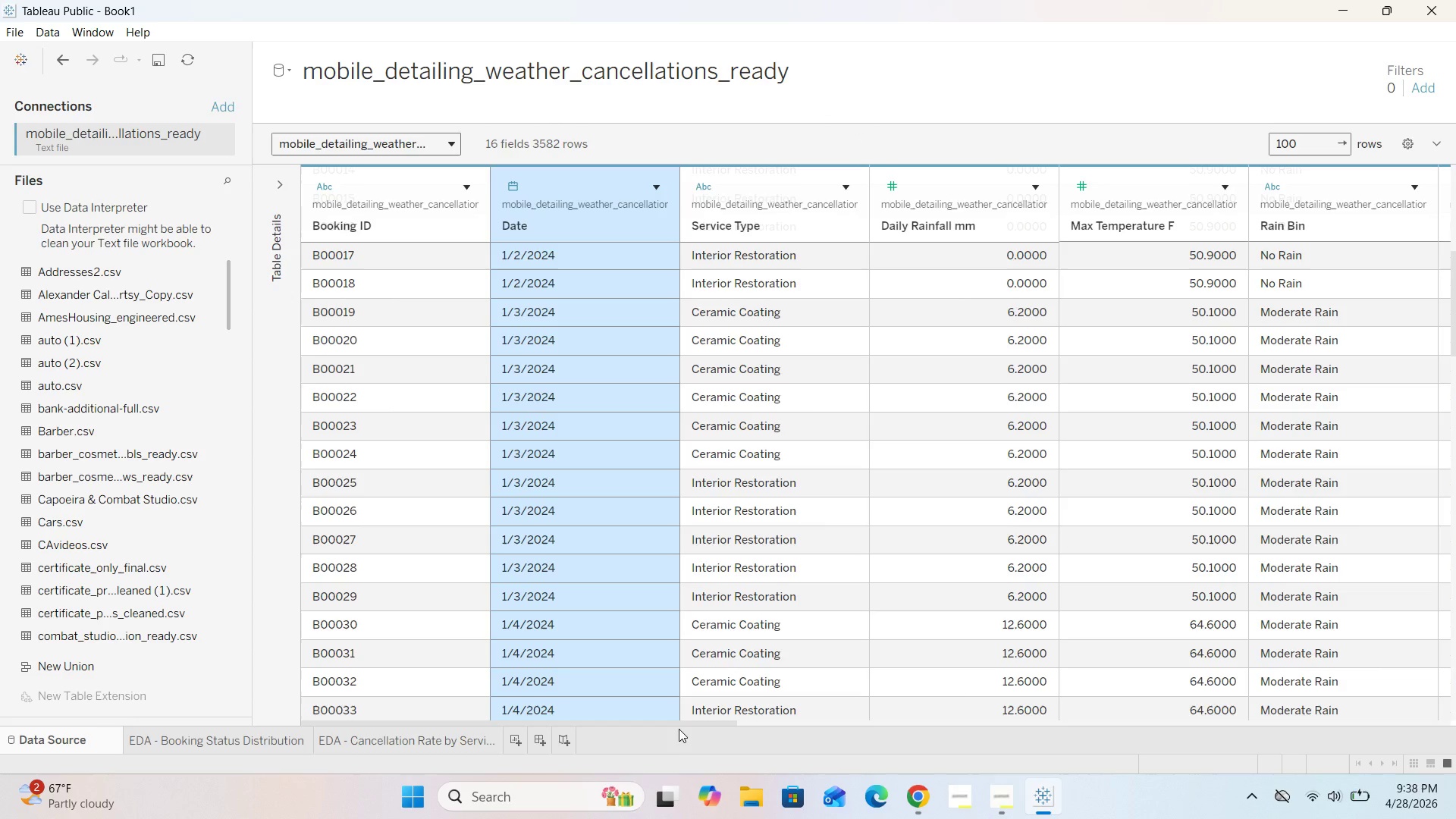 
left_click_drag(start_coordinate=[679, 723], to_coordinate=[810, 720])
 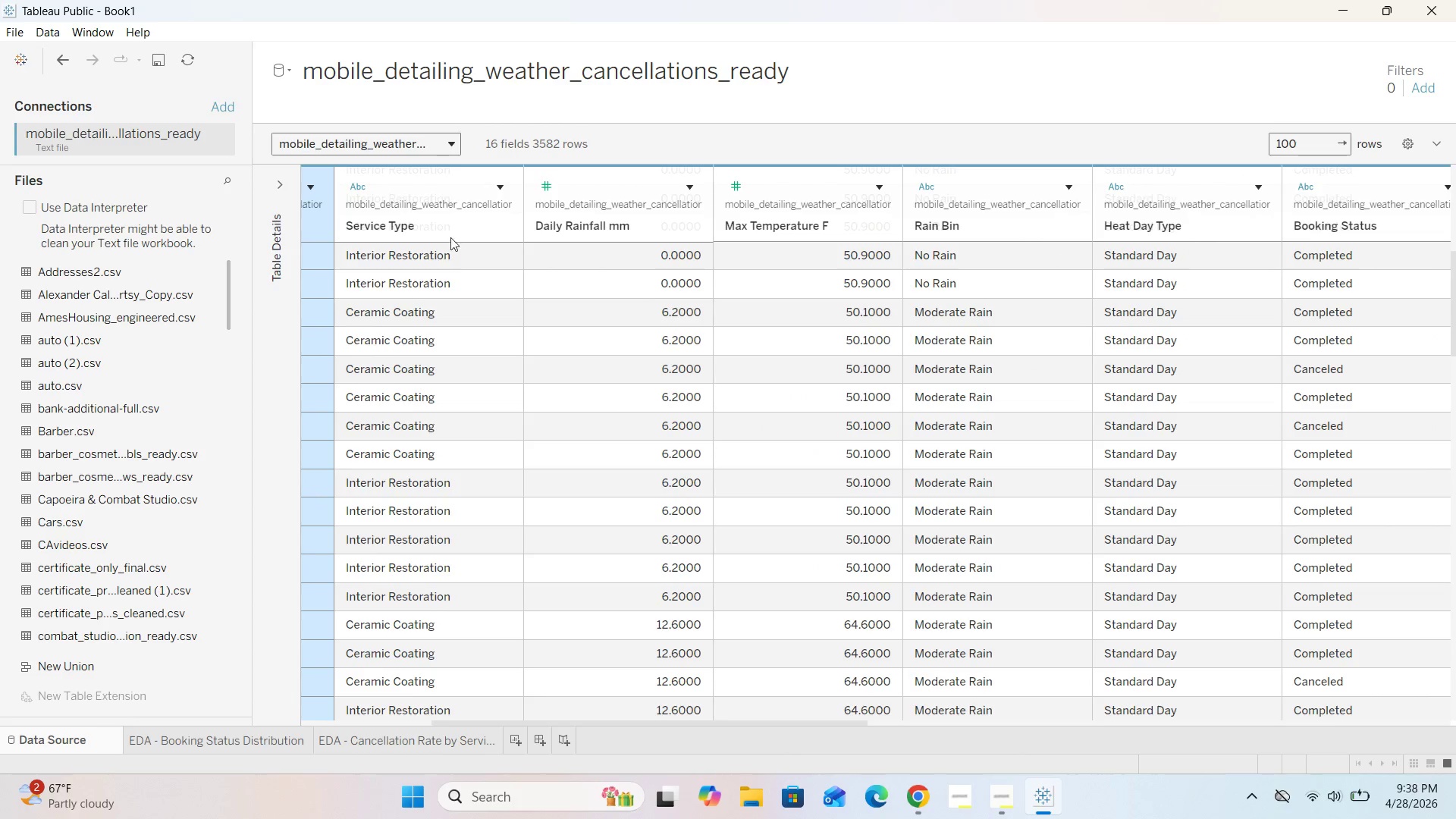 
left_click([460, 231])
 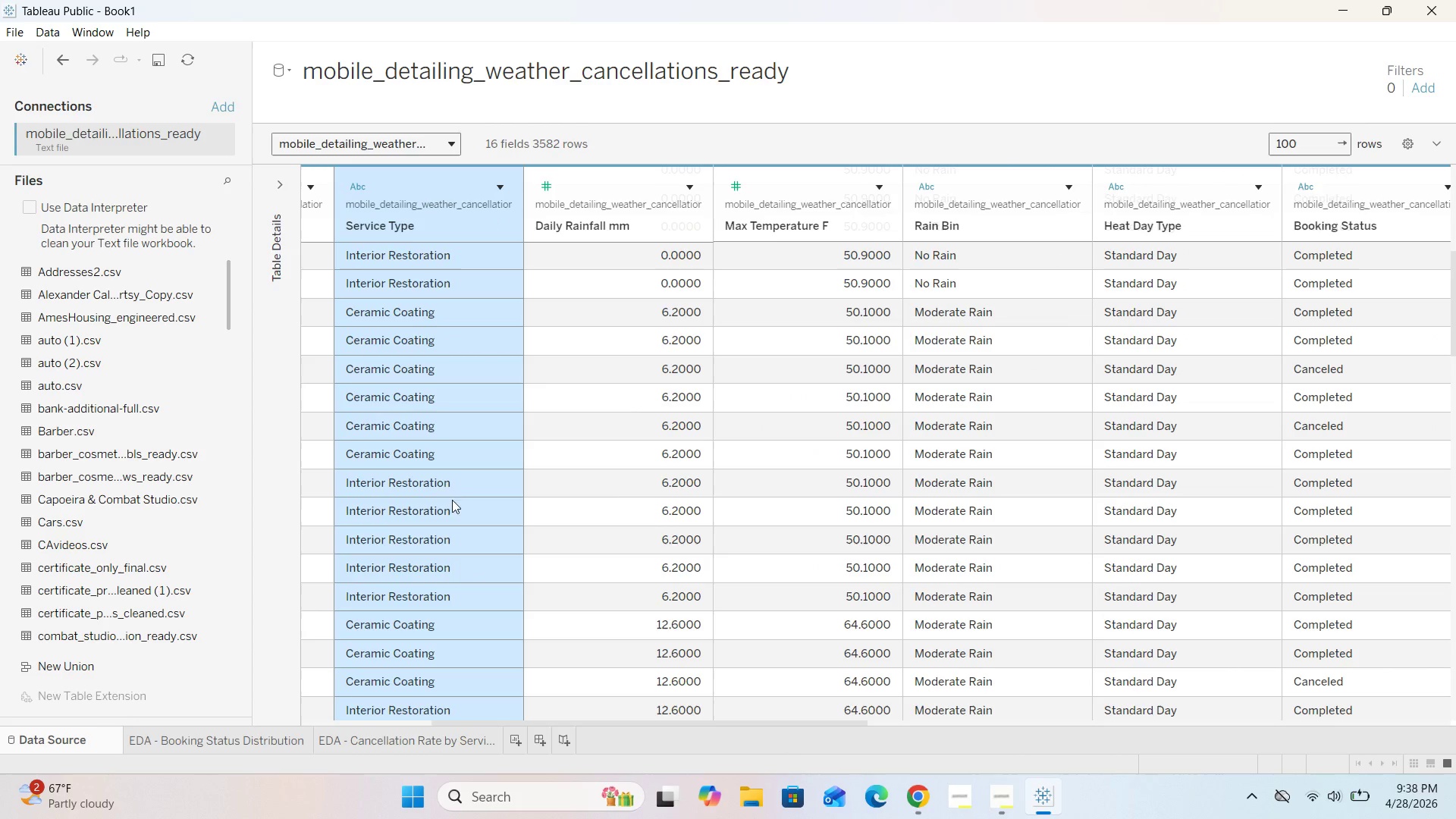 
scroll: coordinate [444, 472], scroll_direction: down, amount: 23.0
 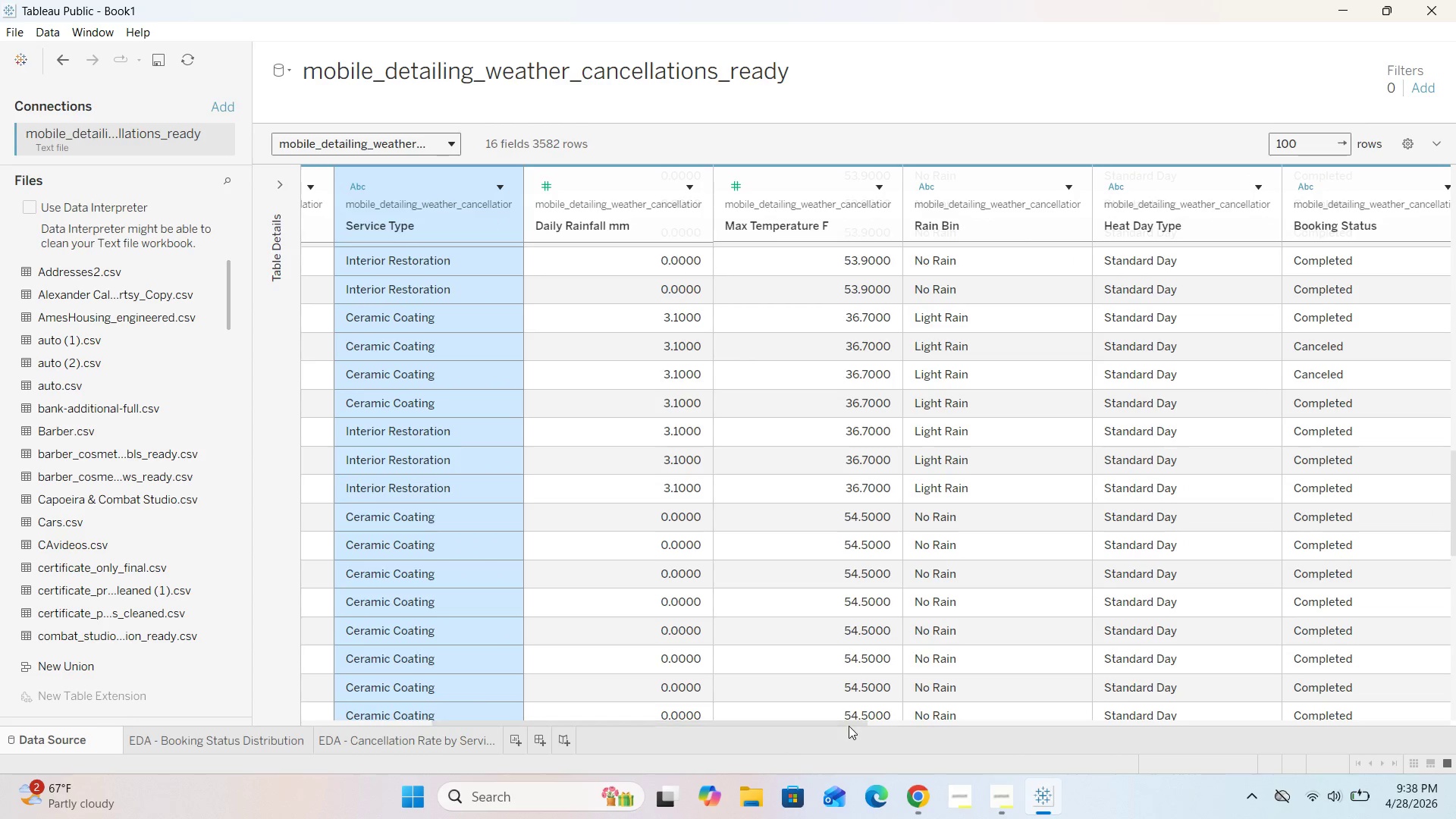 
left_click_drag(start_coordinate=[847, 723], to_coordinate=[1455, 767])
 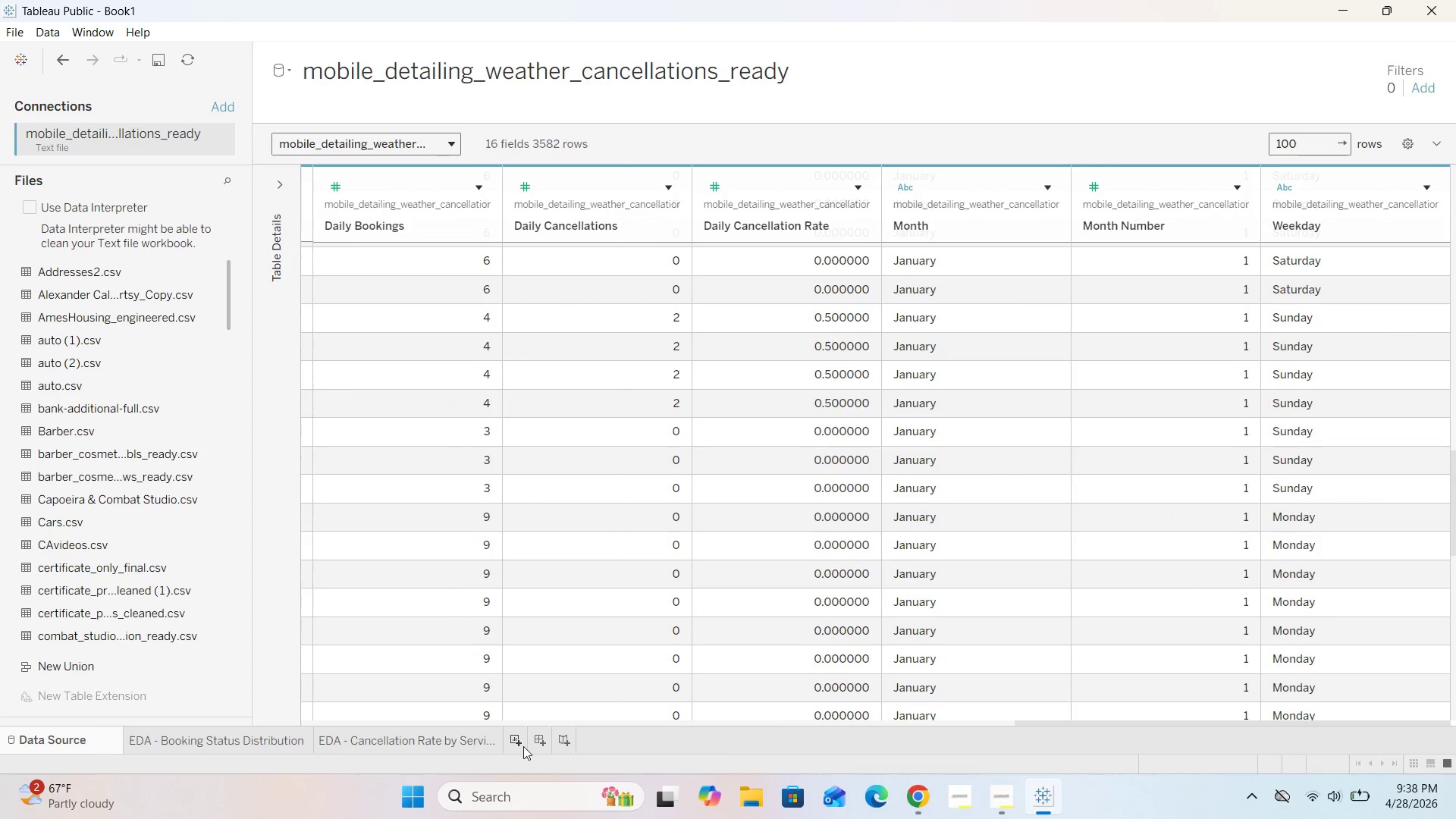 
left_click([522, 745])
 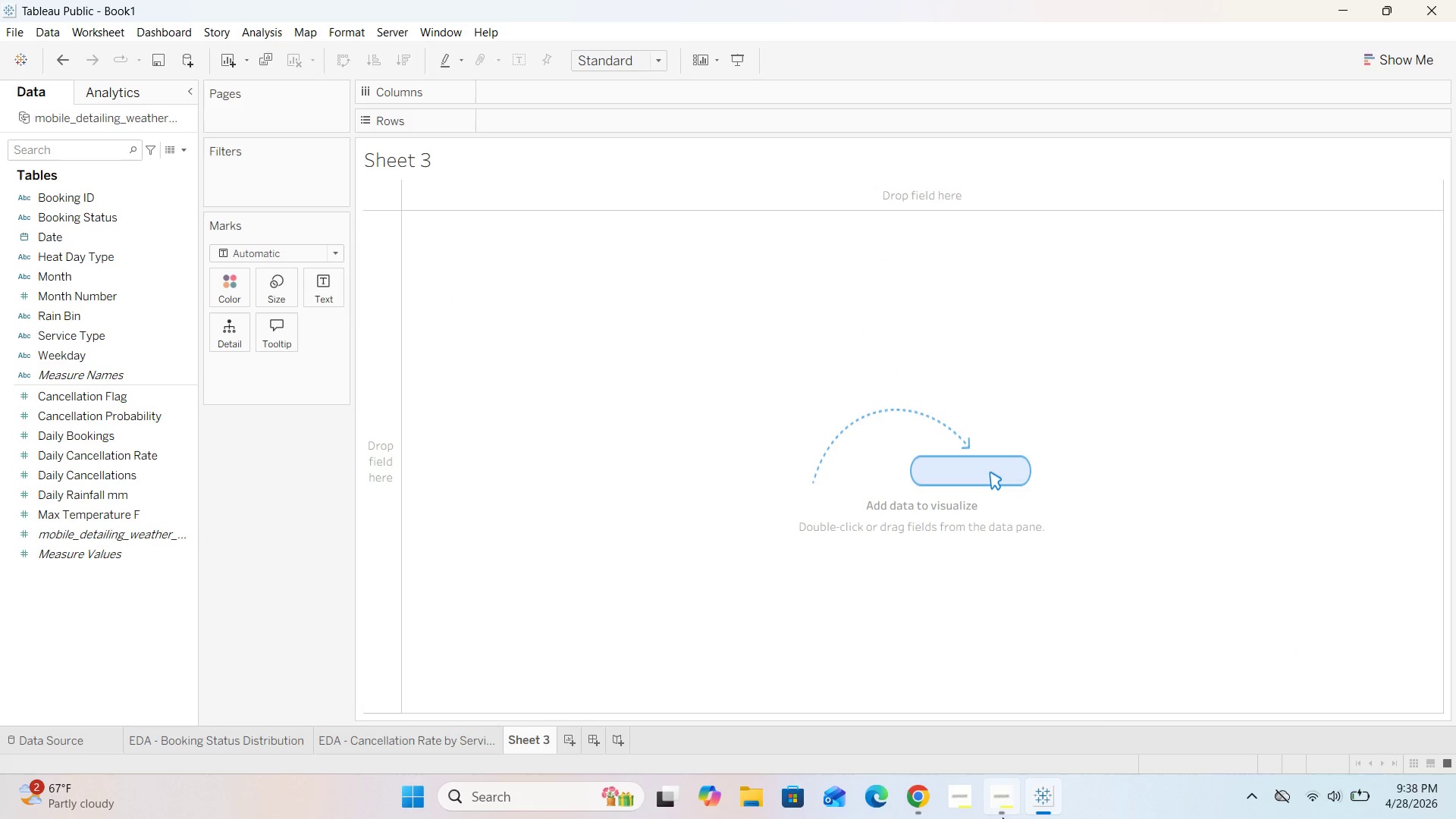 
left_click([1019, 683])